 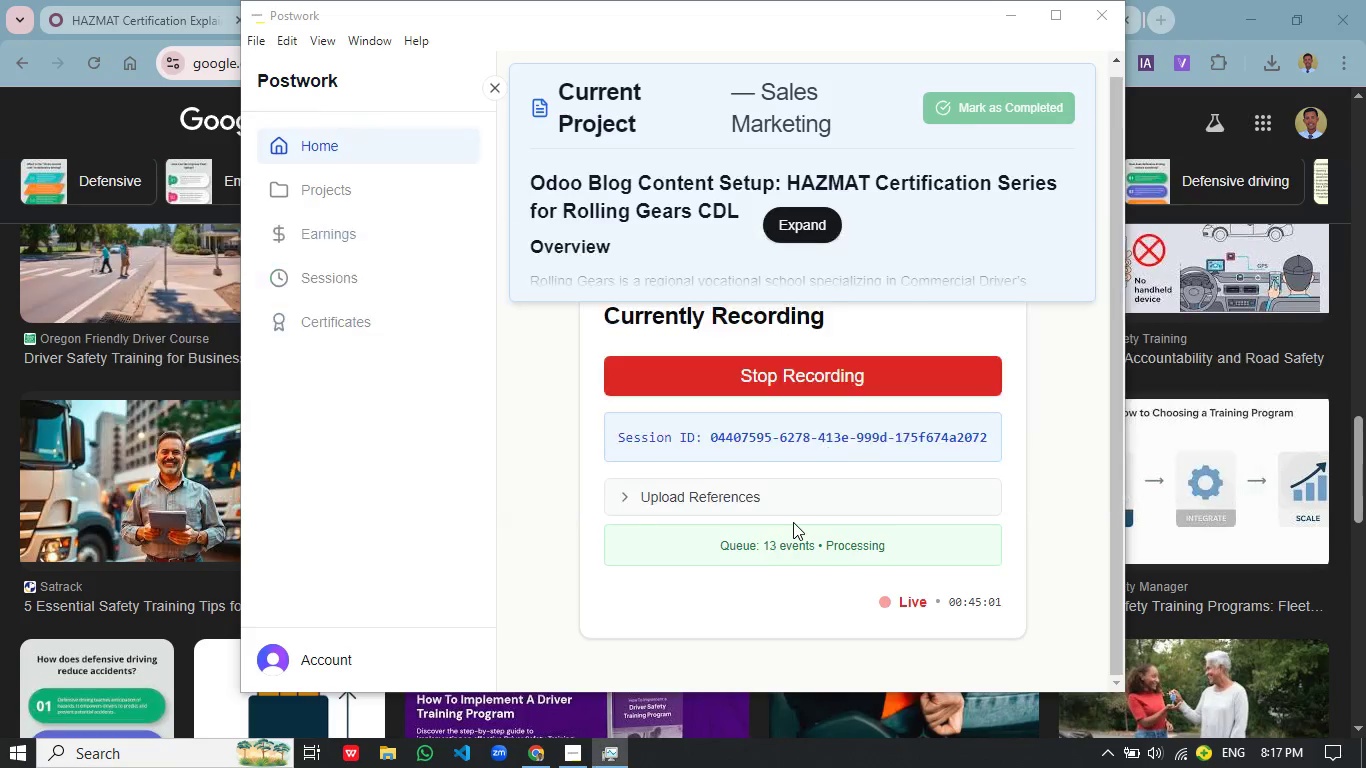 
key(Alt+Tab)
 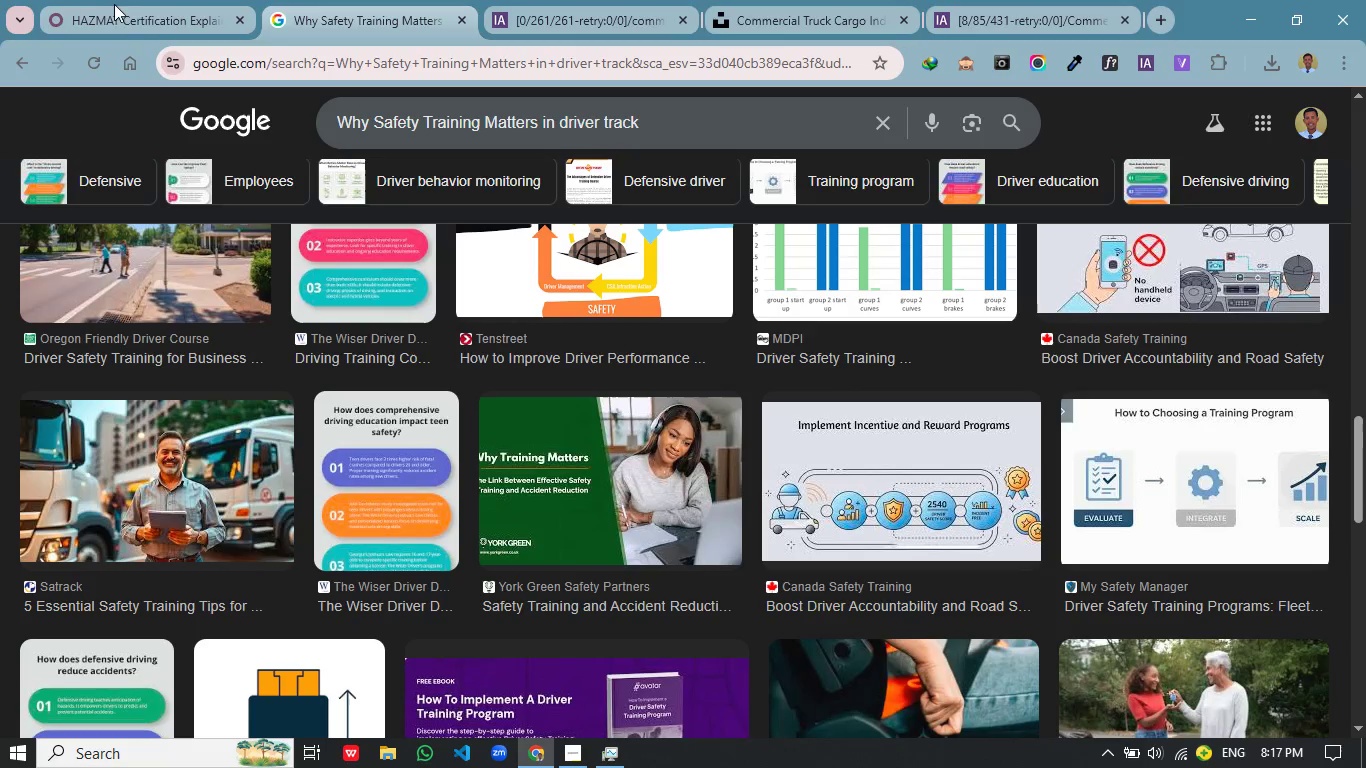 
left_click([117, 2])
 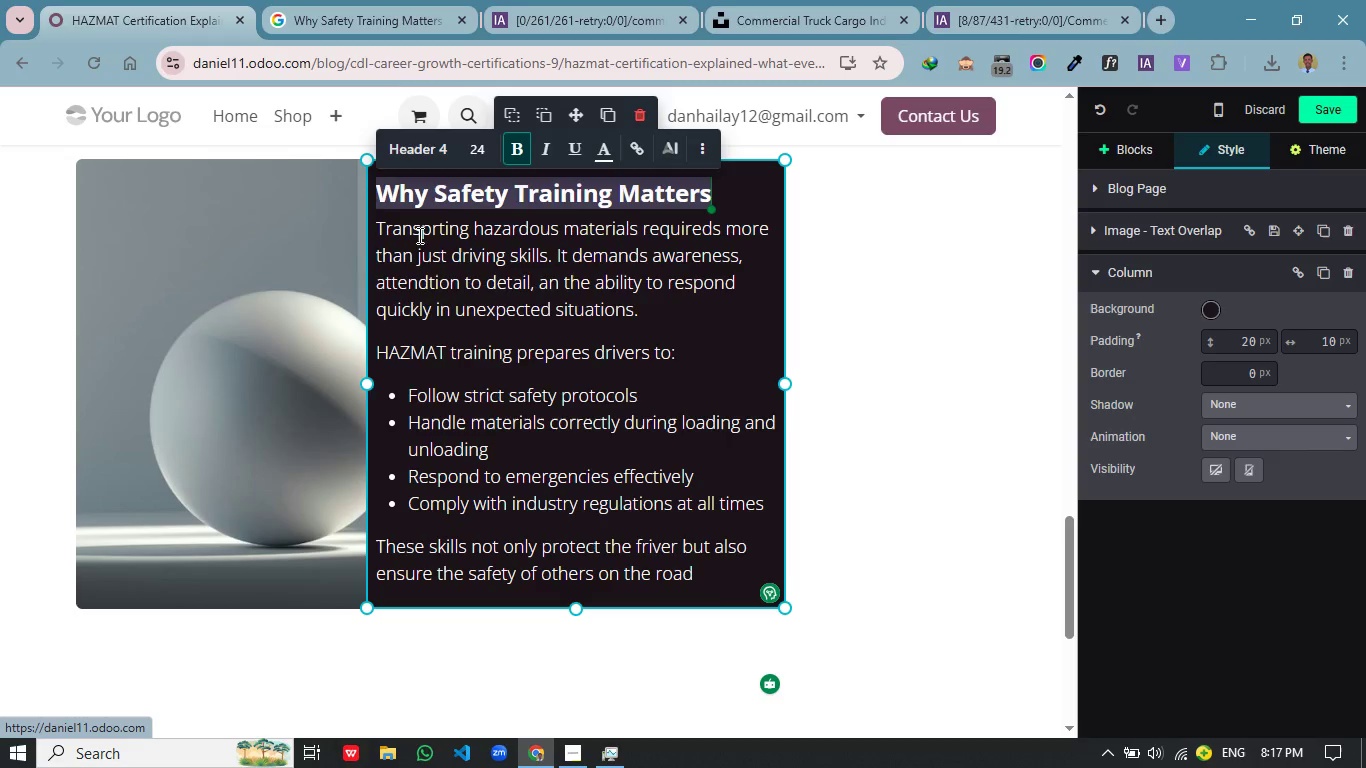 
wait(5.39)
 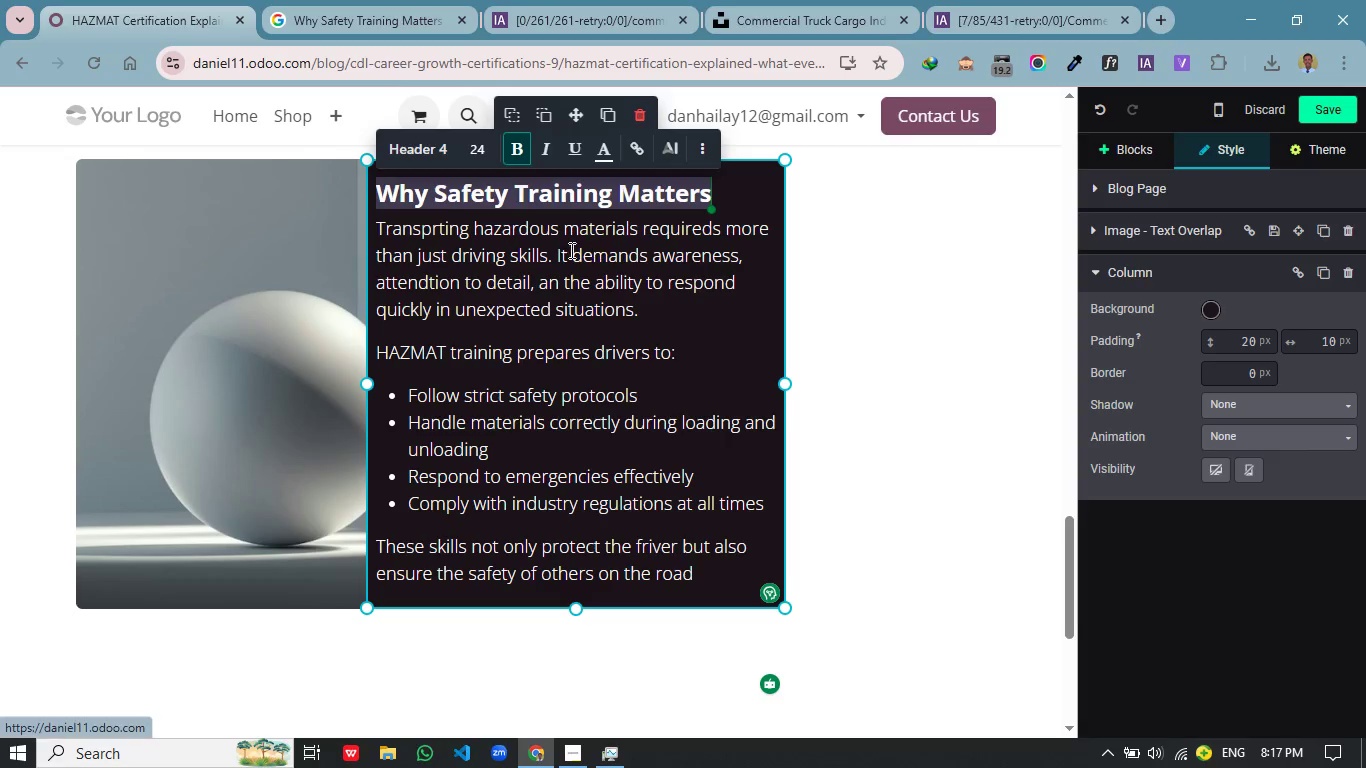 
left_click([414, 284])
 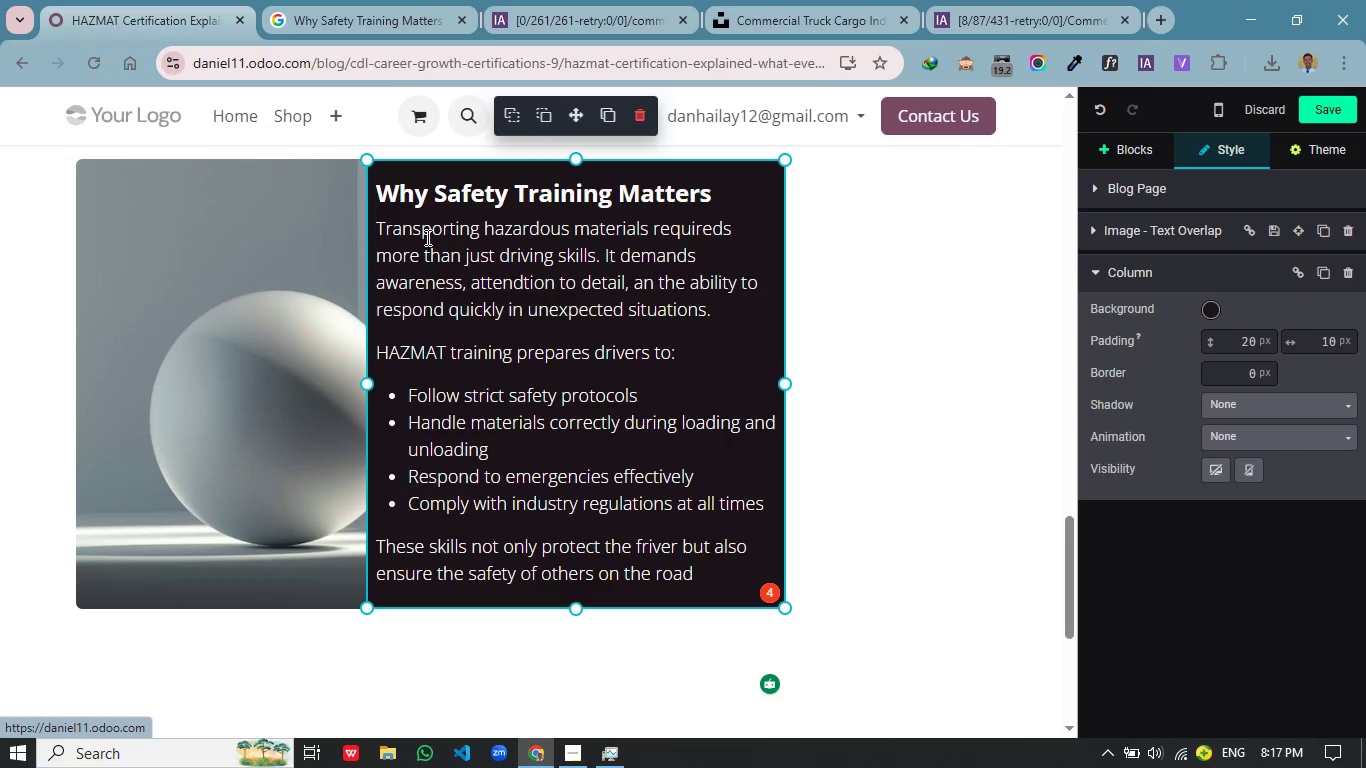 
wait(5.75)
 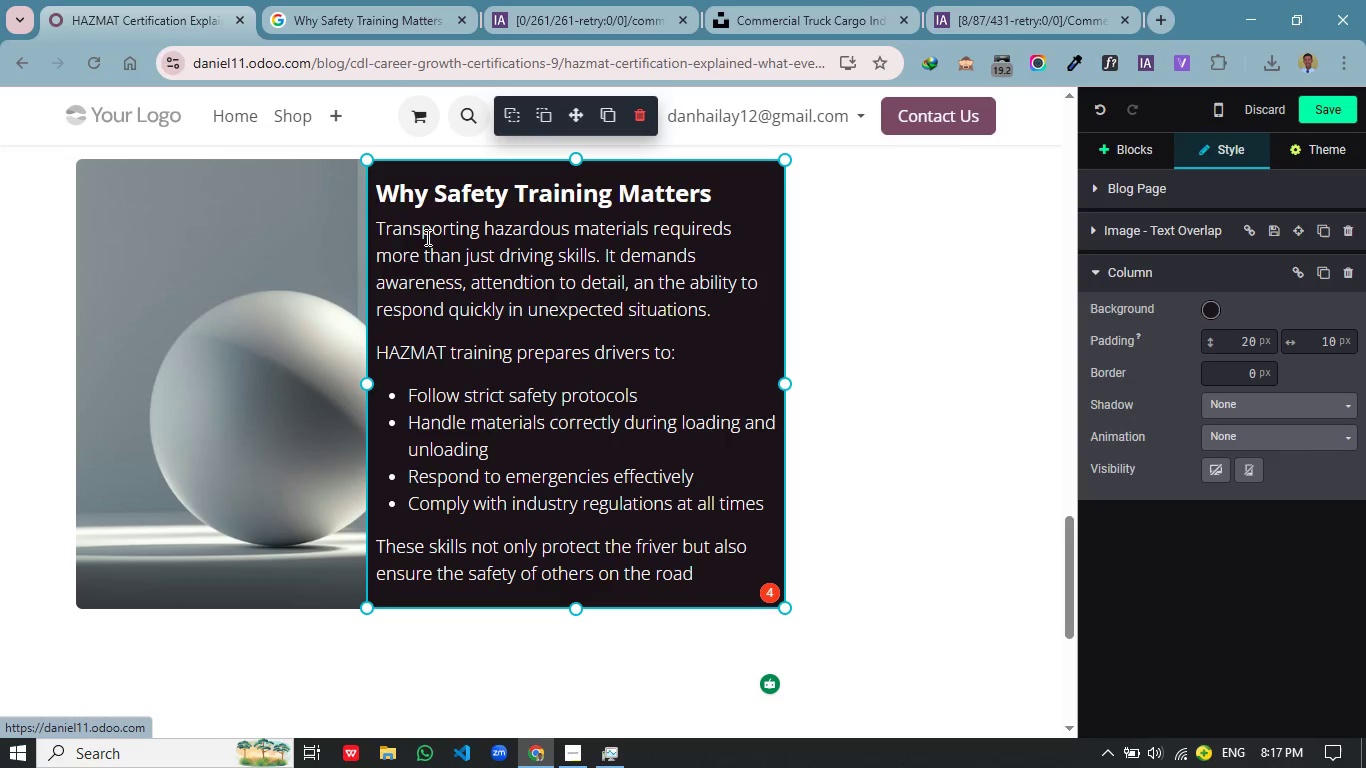 
left_click_drag(start_coordinate=[378, 230], to_coordinate=[654, 230])
 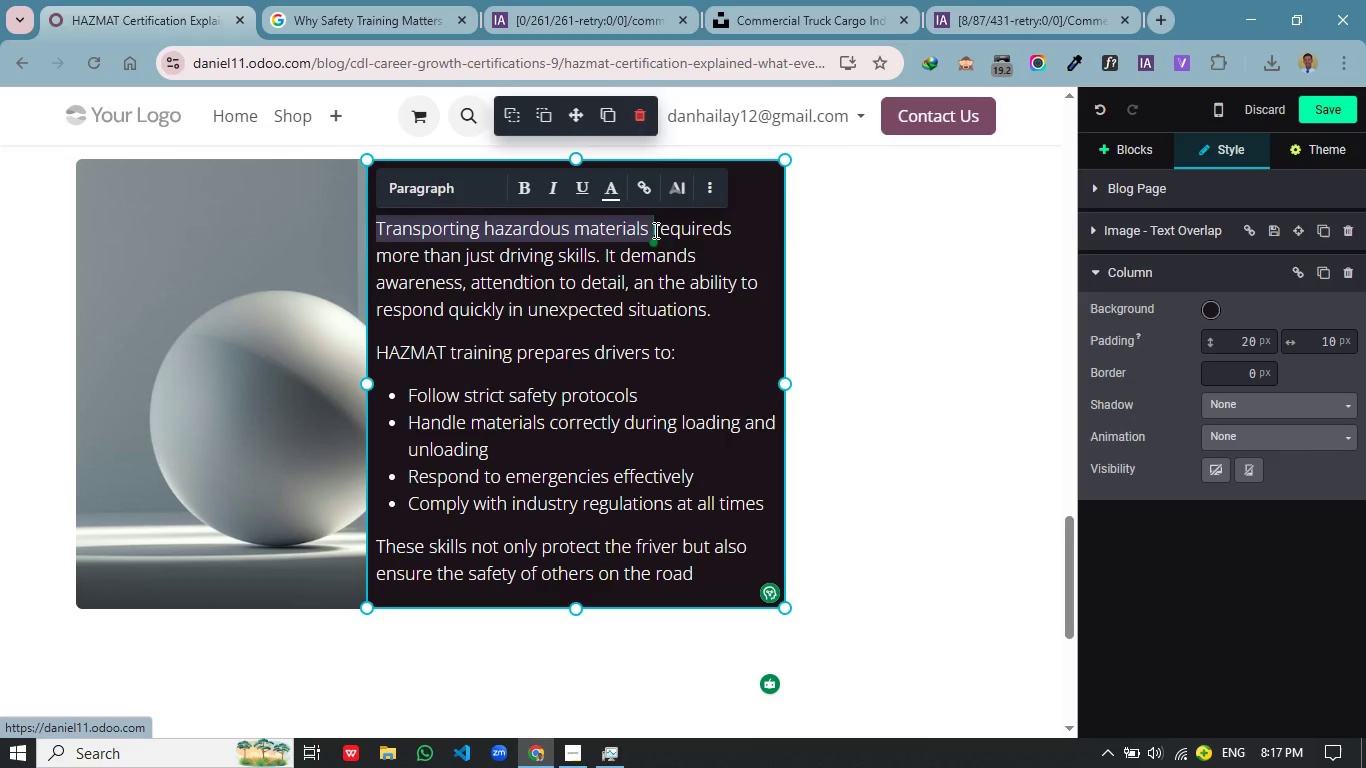 
key(Control+C)
 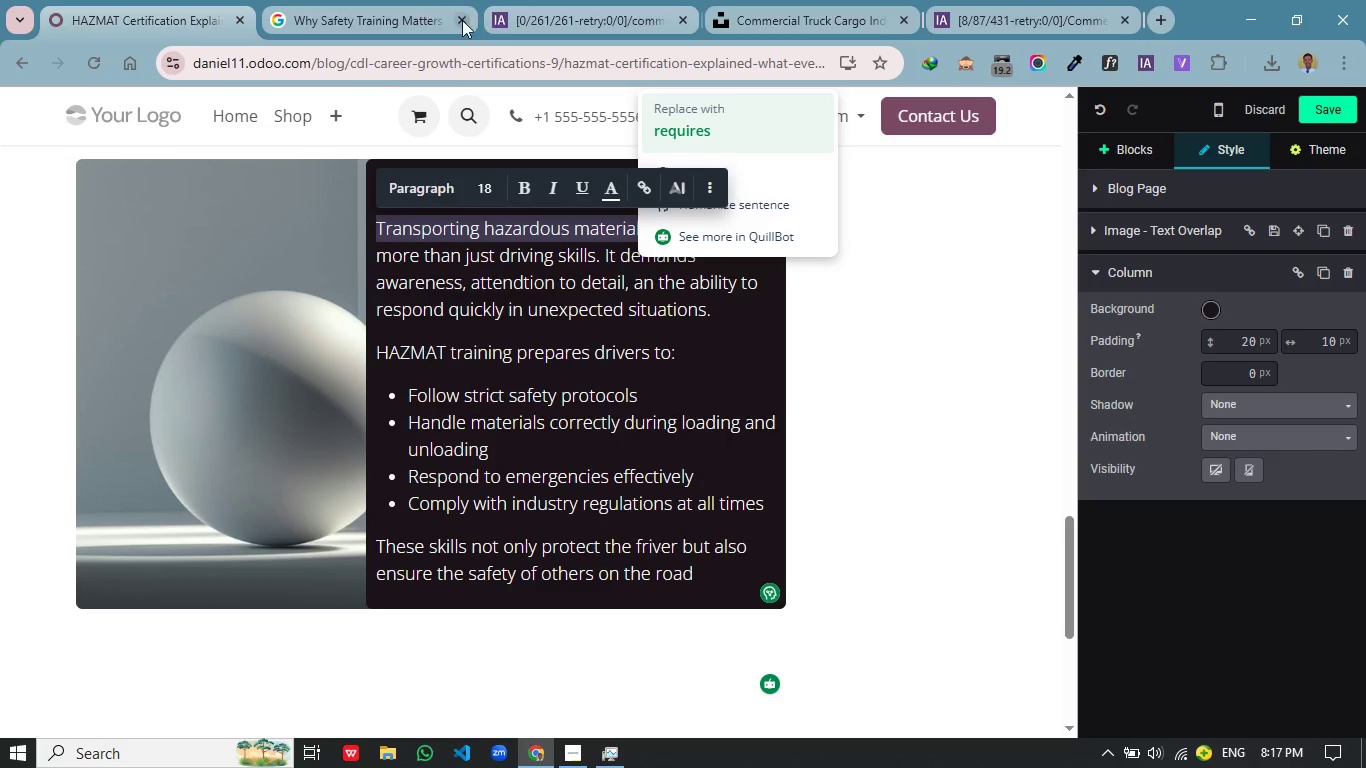 
left_click([408, 21])
 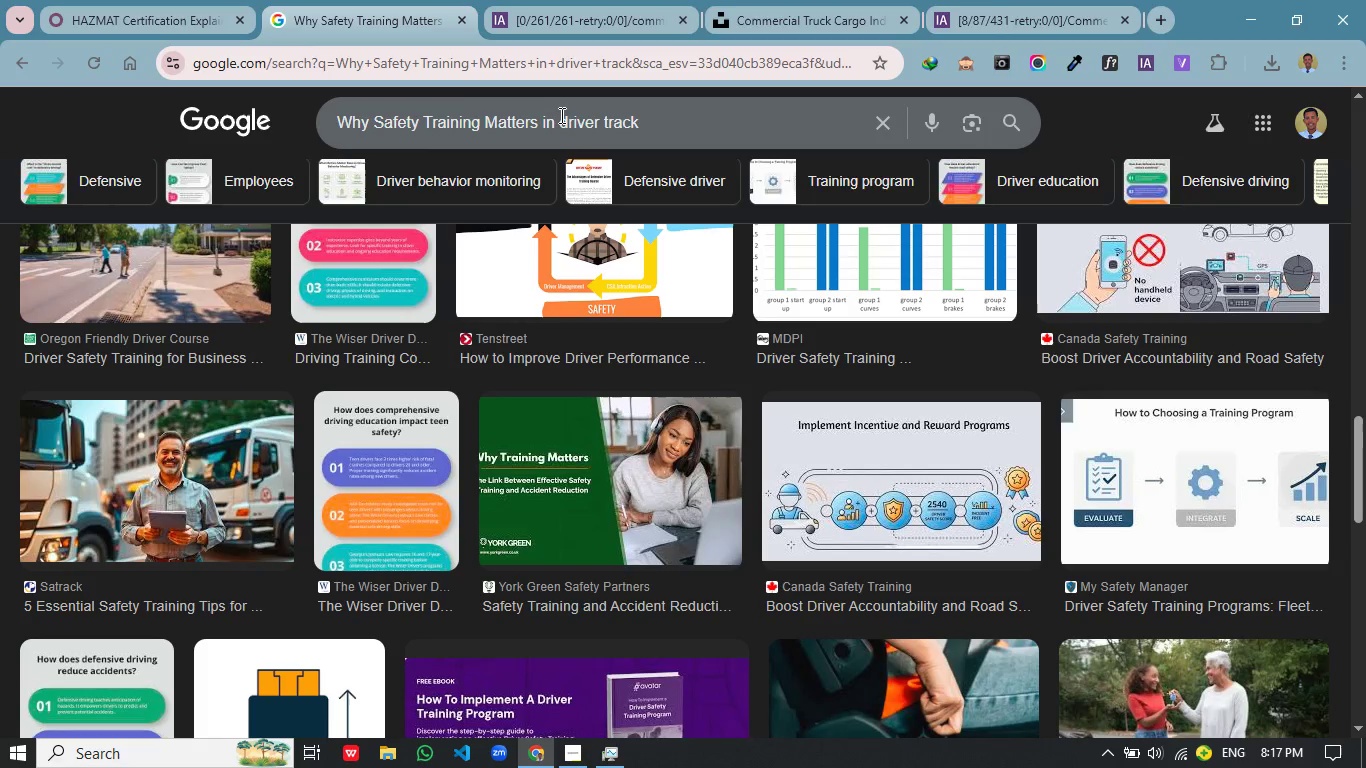 
left_click([534, 117])
 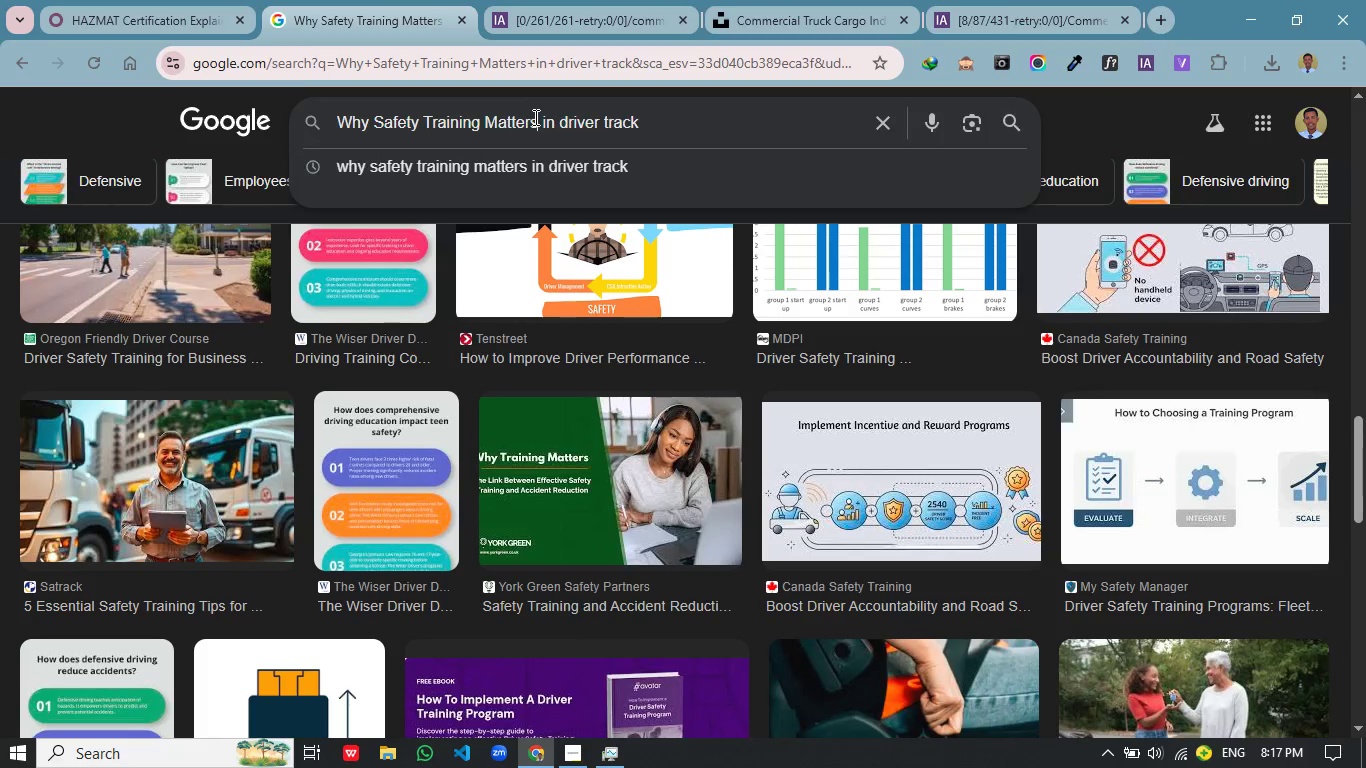 
key(Space)
 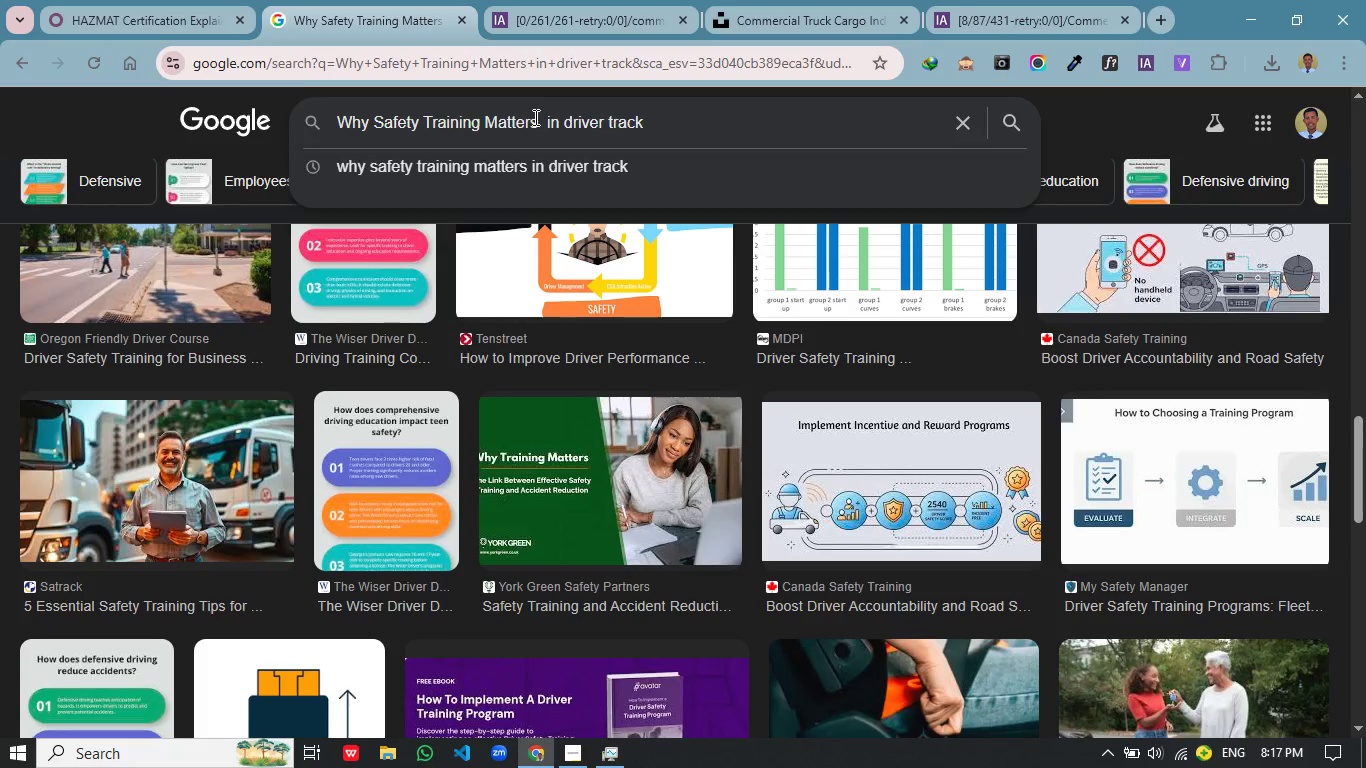 
key(Control+V)
 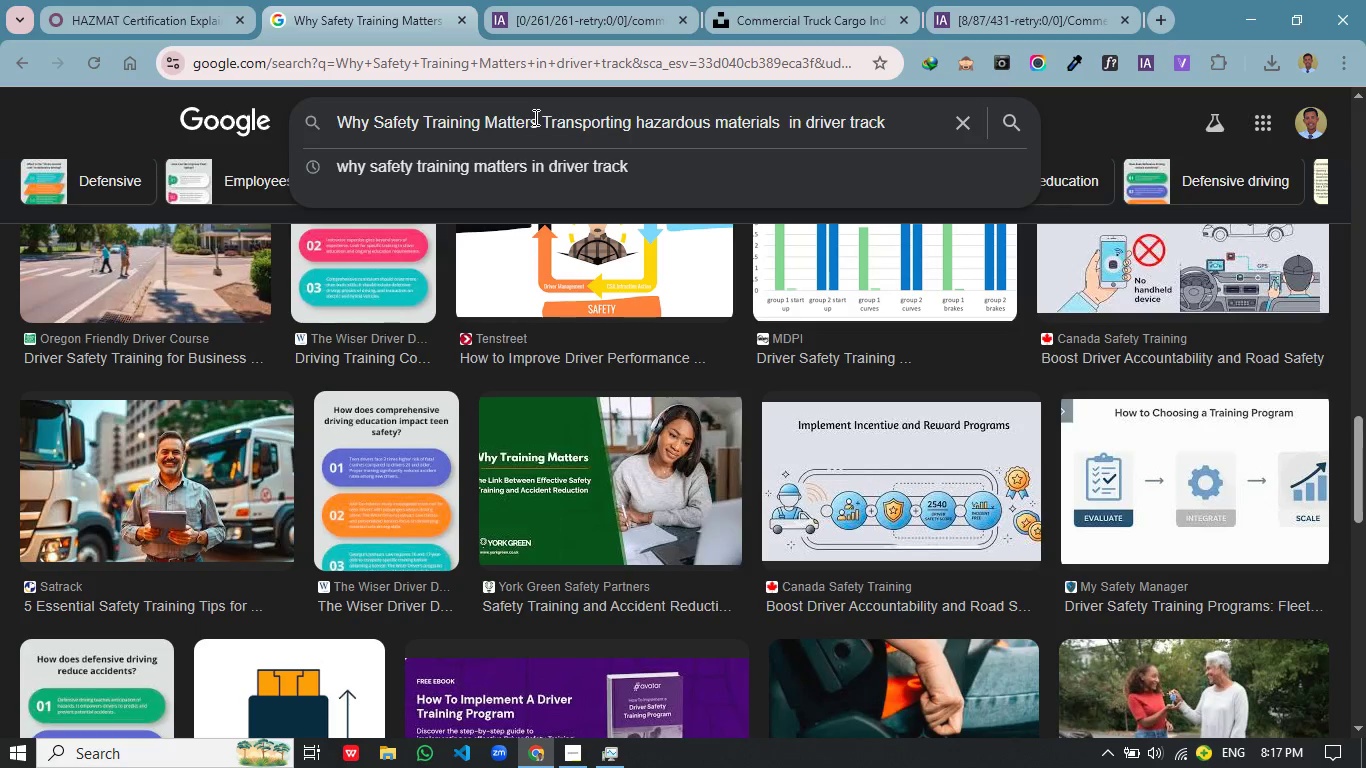 
key(Enter)
 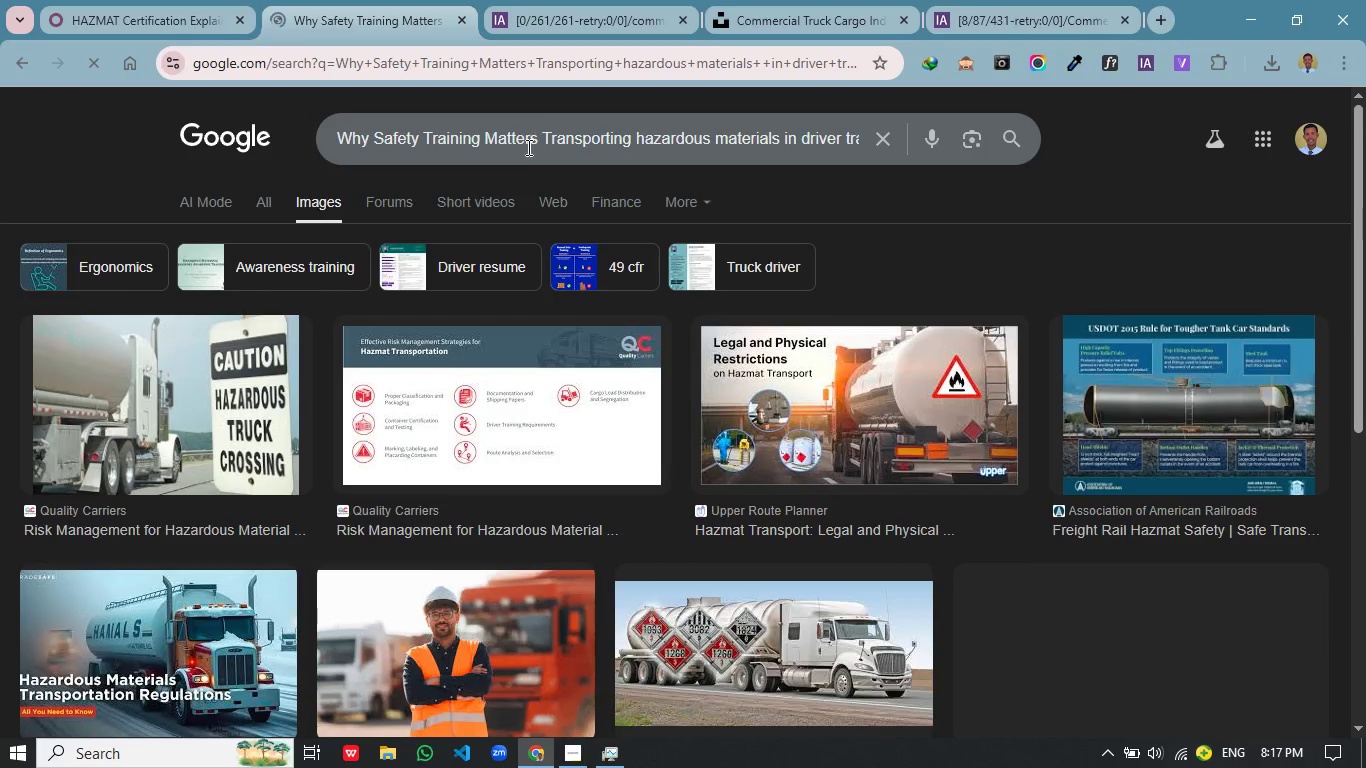 
left_click([242, 396])
 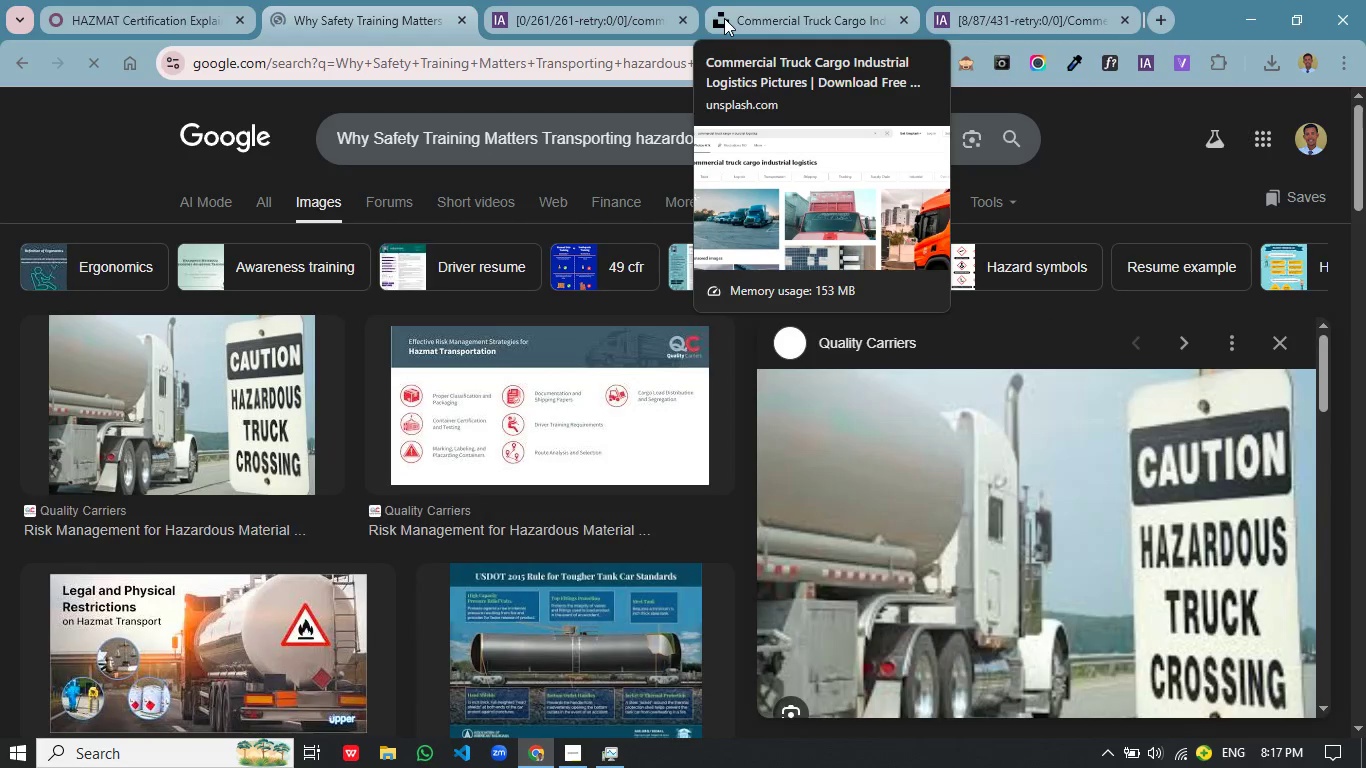 
wait(7.14)
 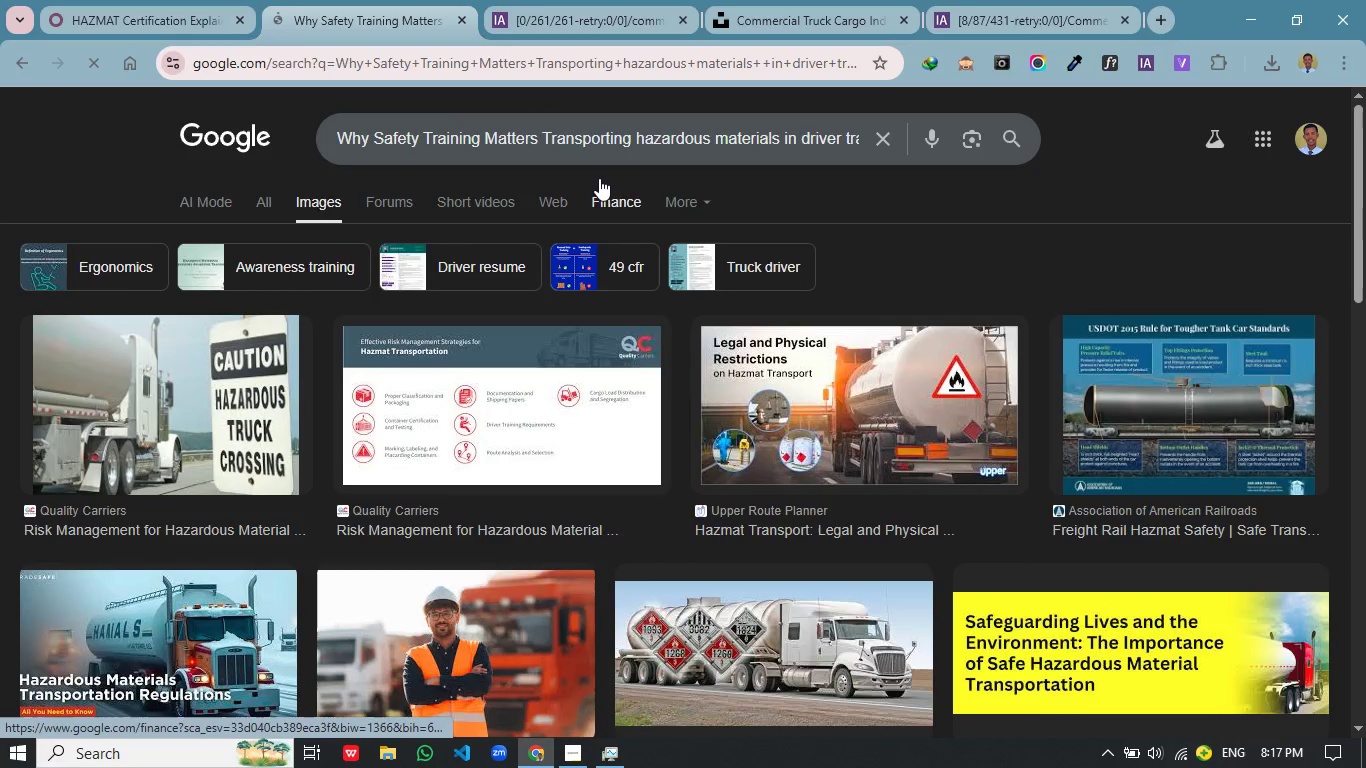 
left_click([582, 10])
 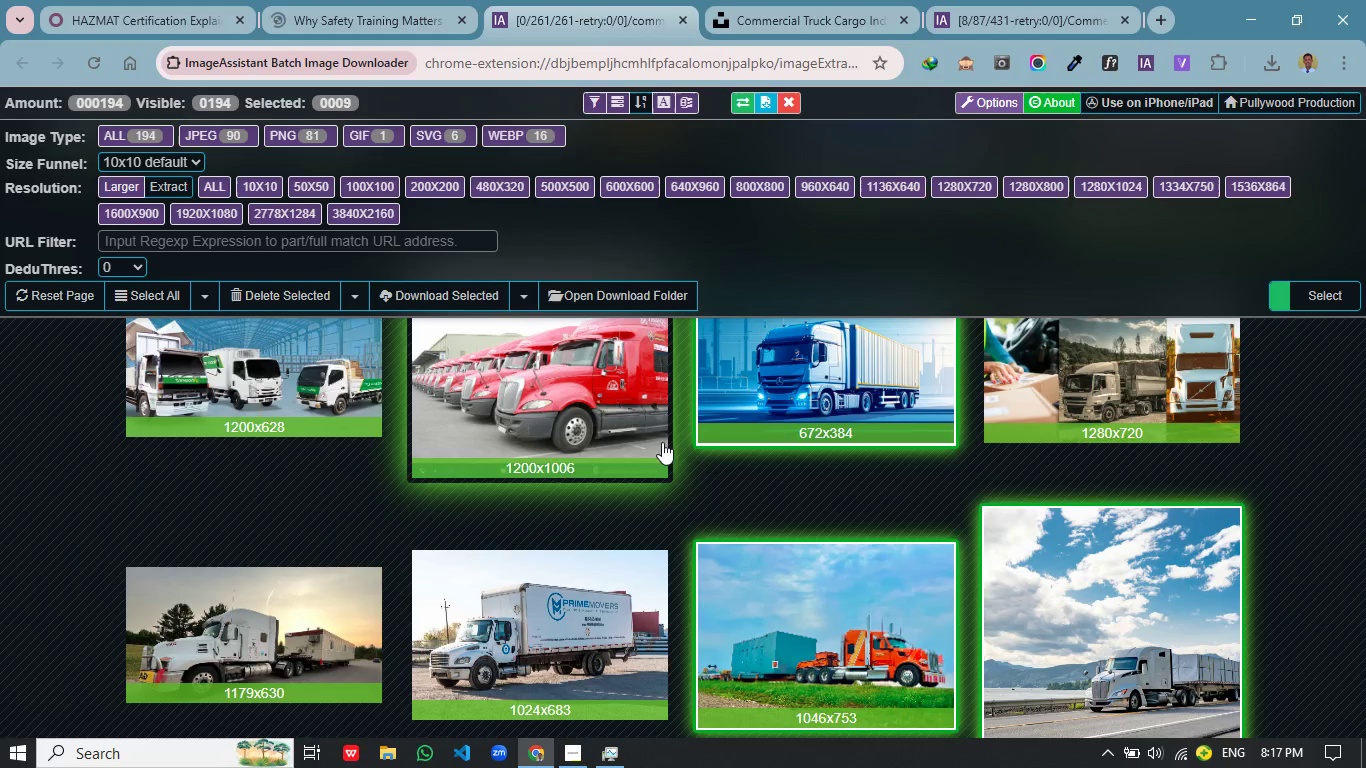 
scroll: coordinate [825, 464], scroll_direction: down, amount: 20.0
 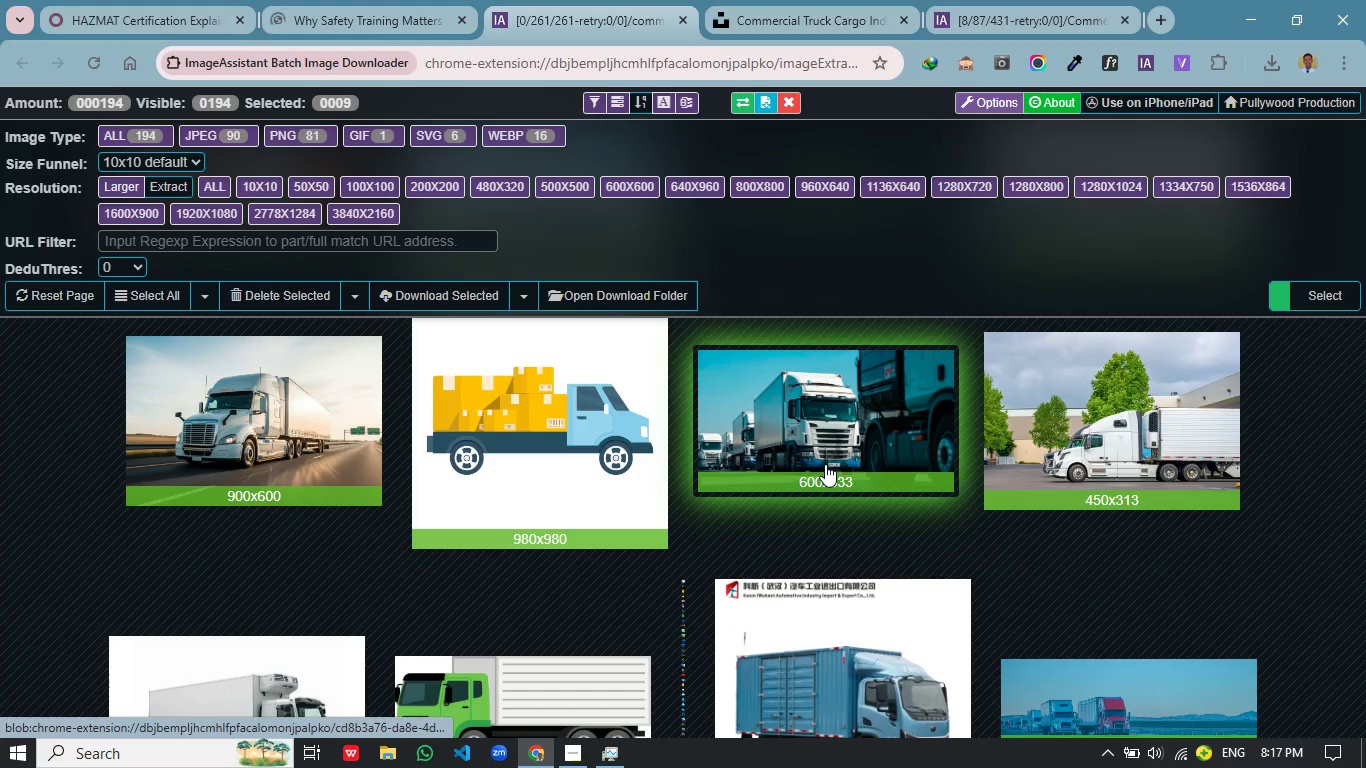 
left_click([325, 10])
 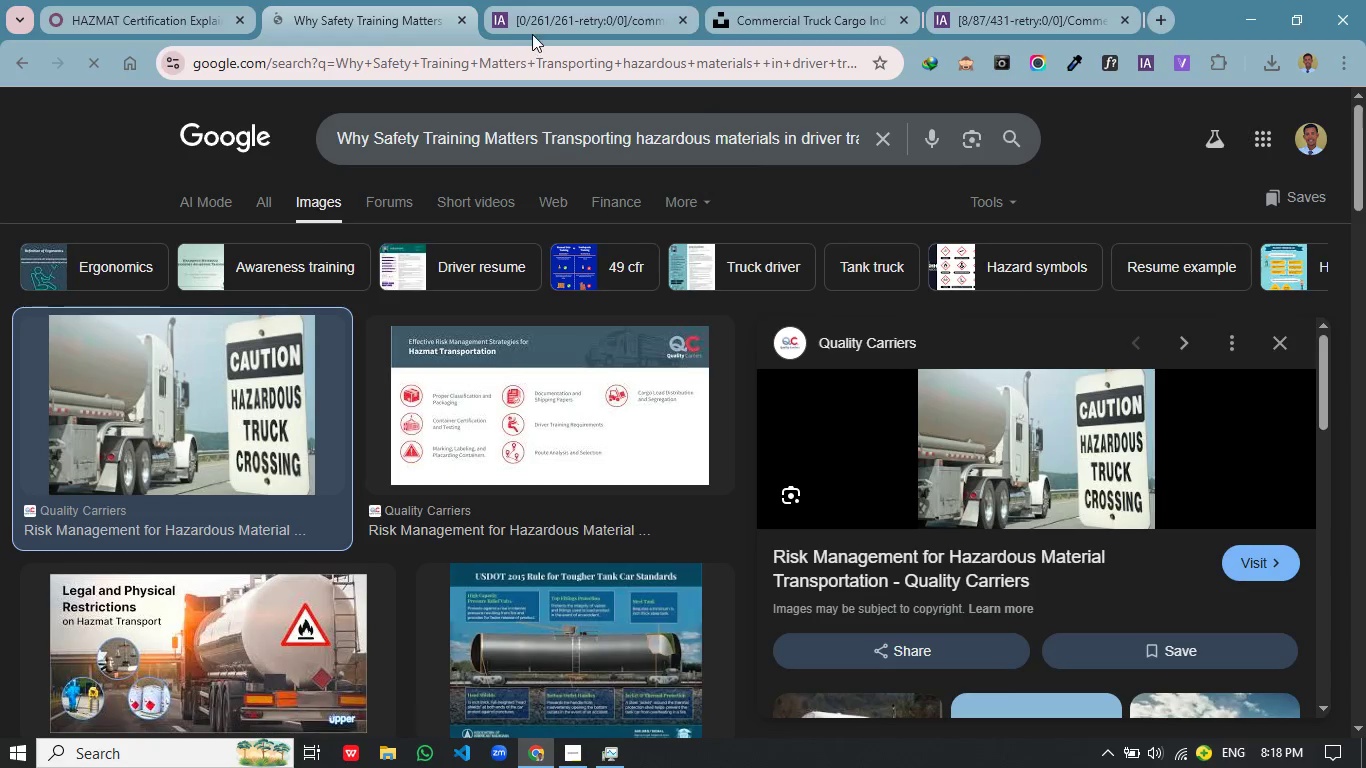 
scroll: coordinate [817, 470], scroll_direction: down, amount: 30.0
 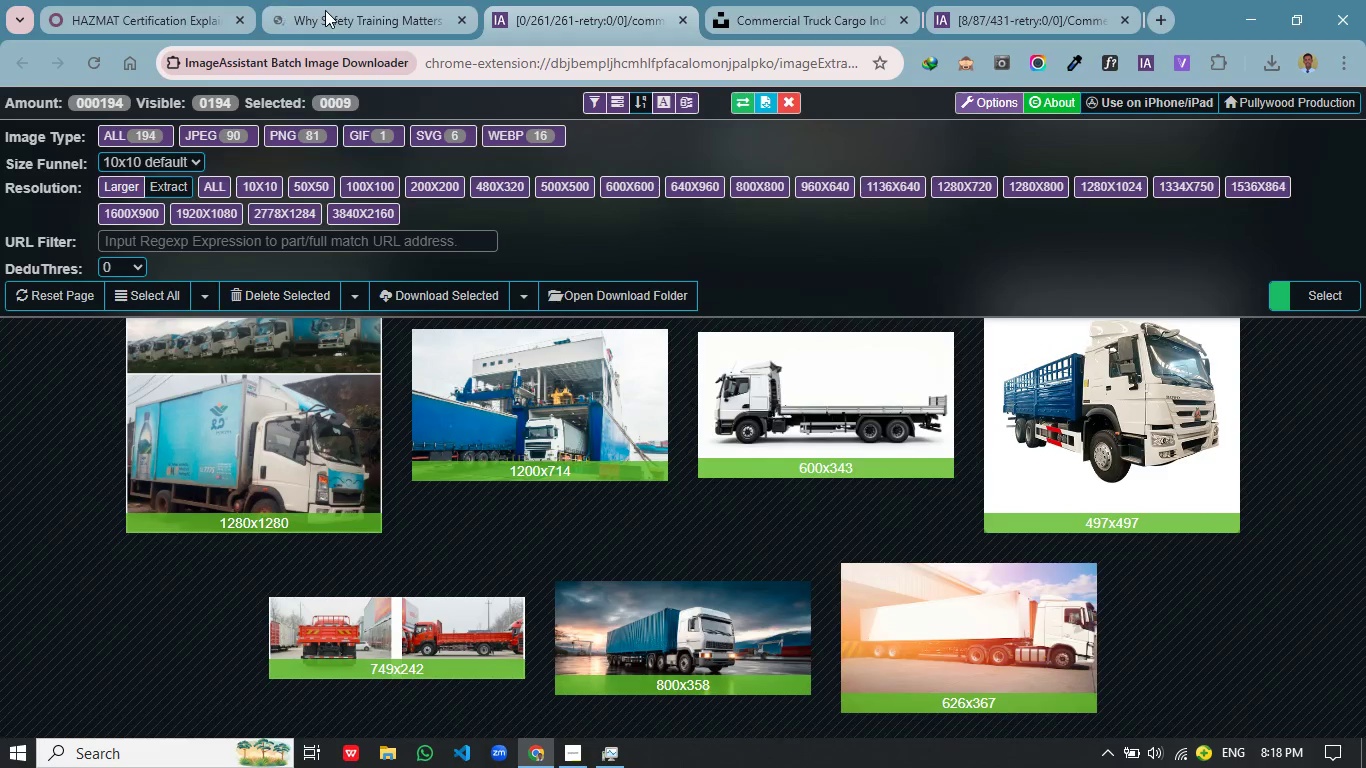 
left_click([536, 32])
 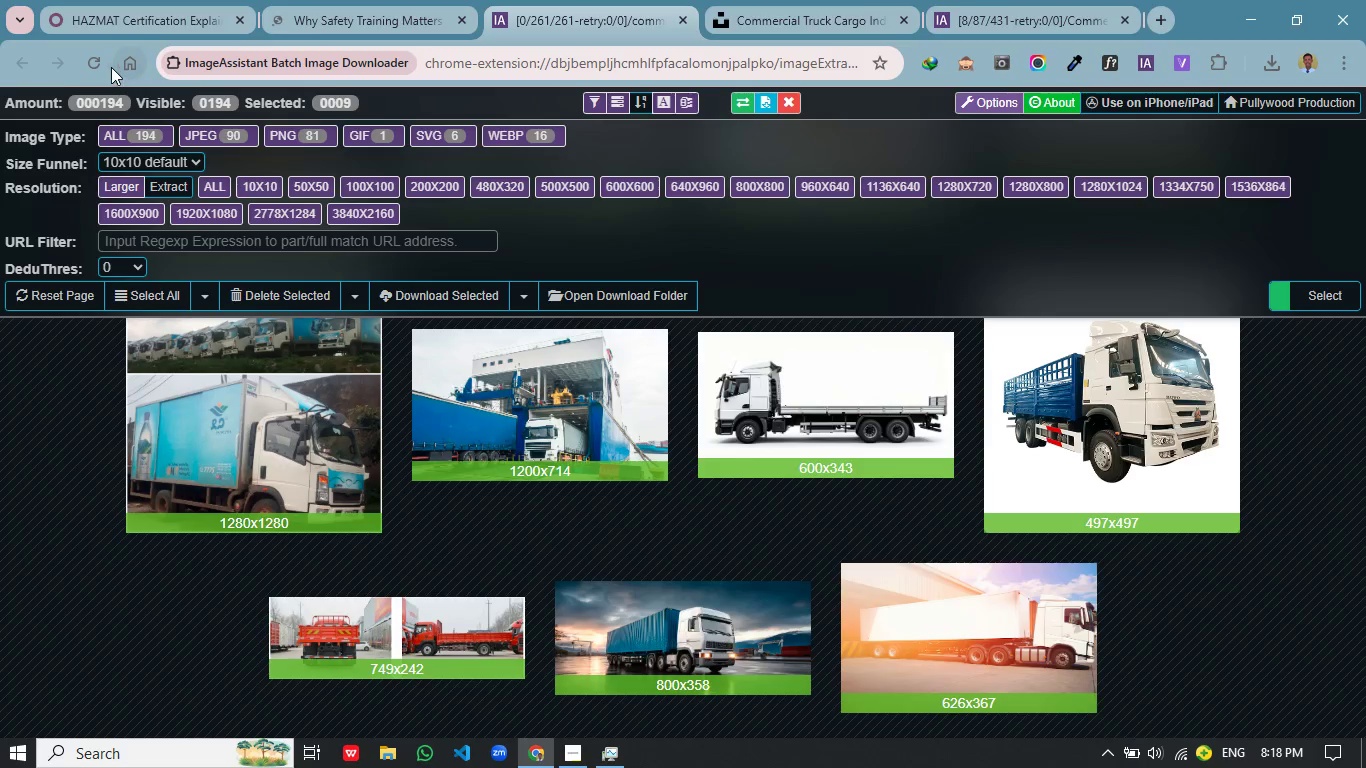 
left_click([95, 64])
 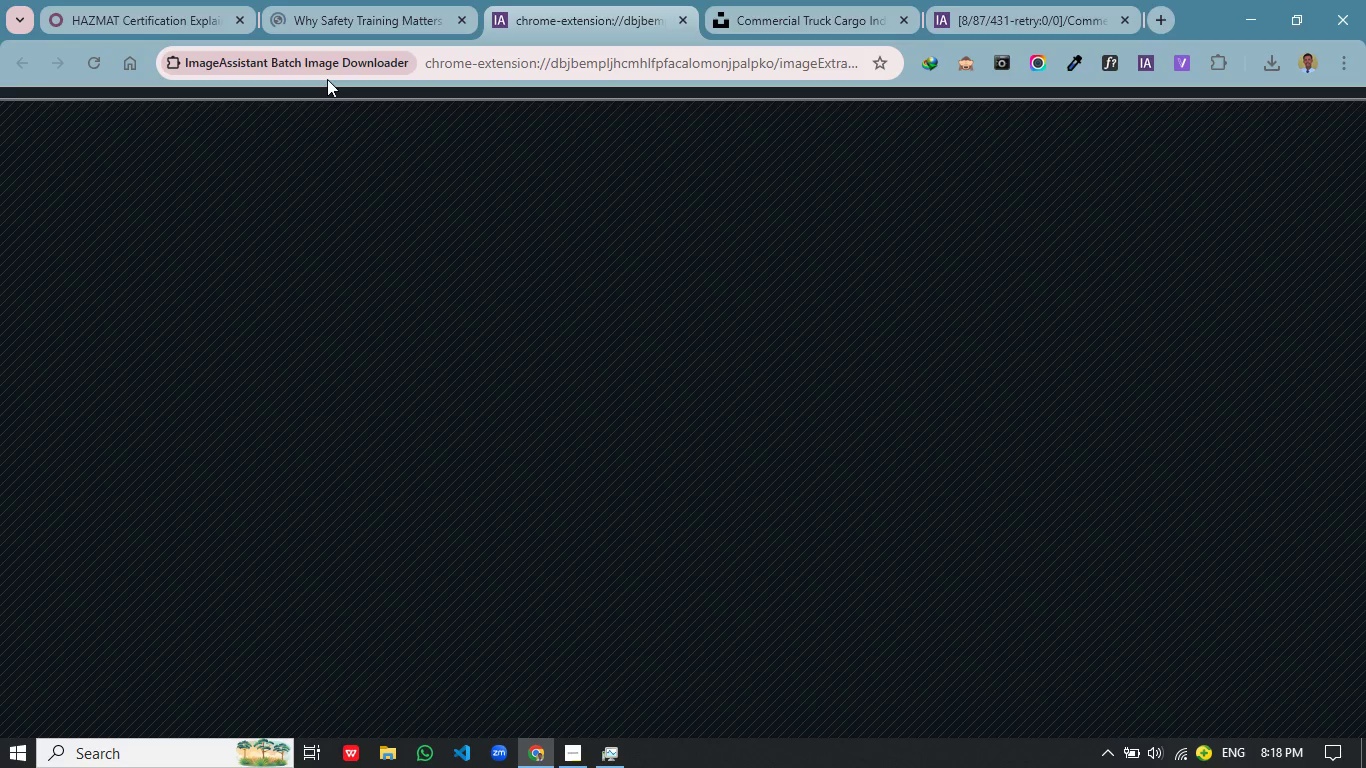 
left_click([343, 12])
 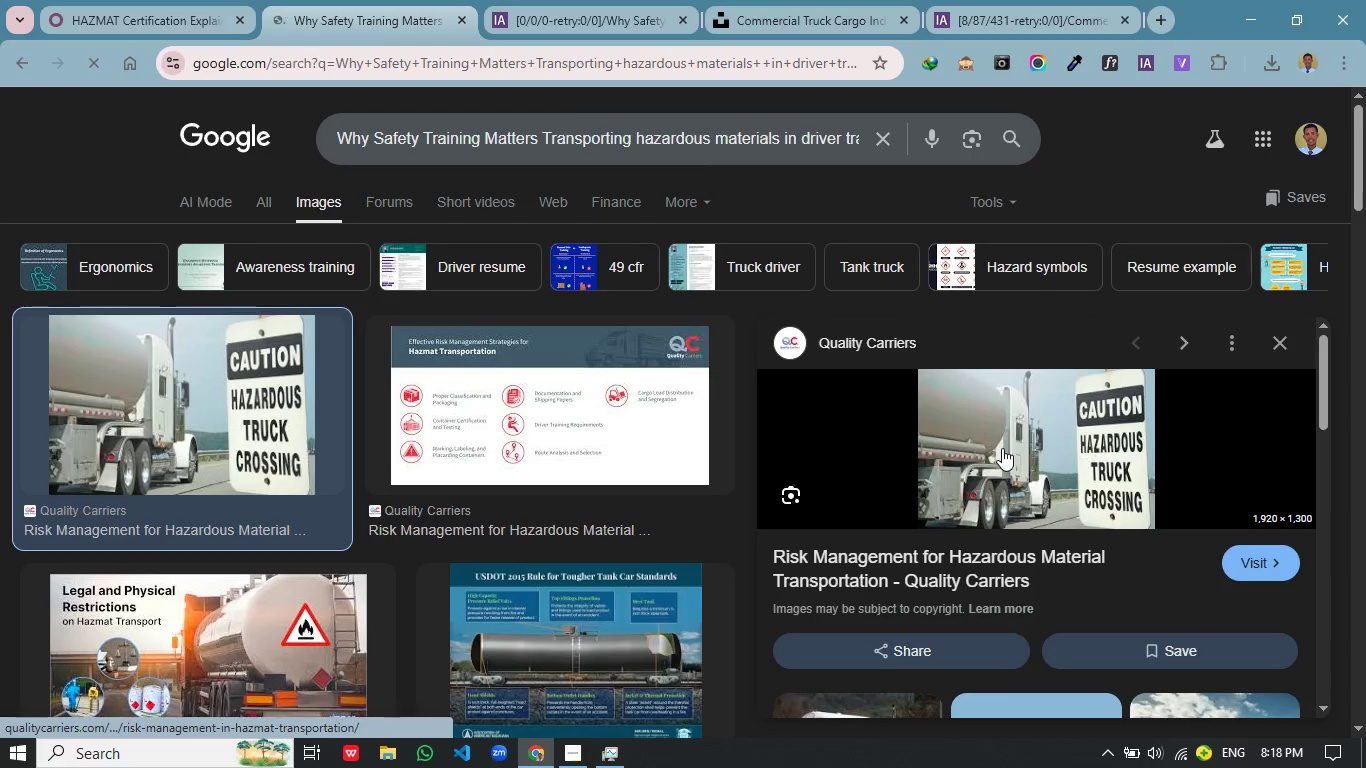 
left_click([1002, 448])
 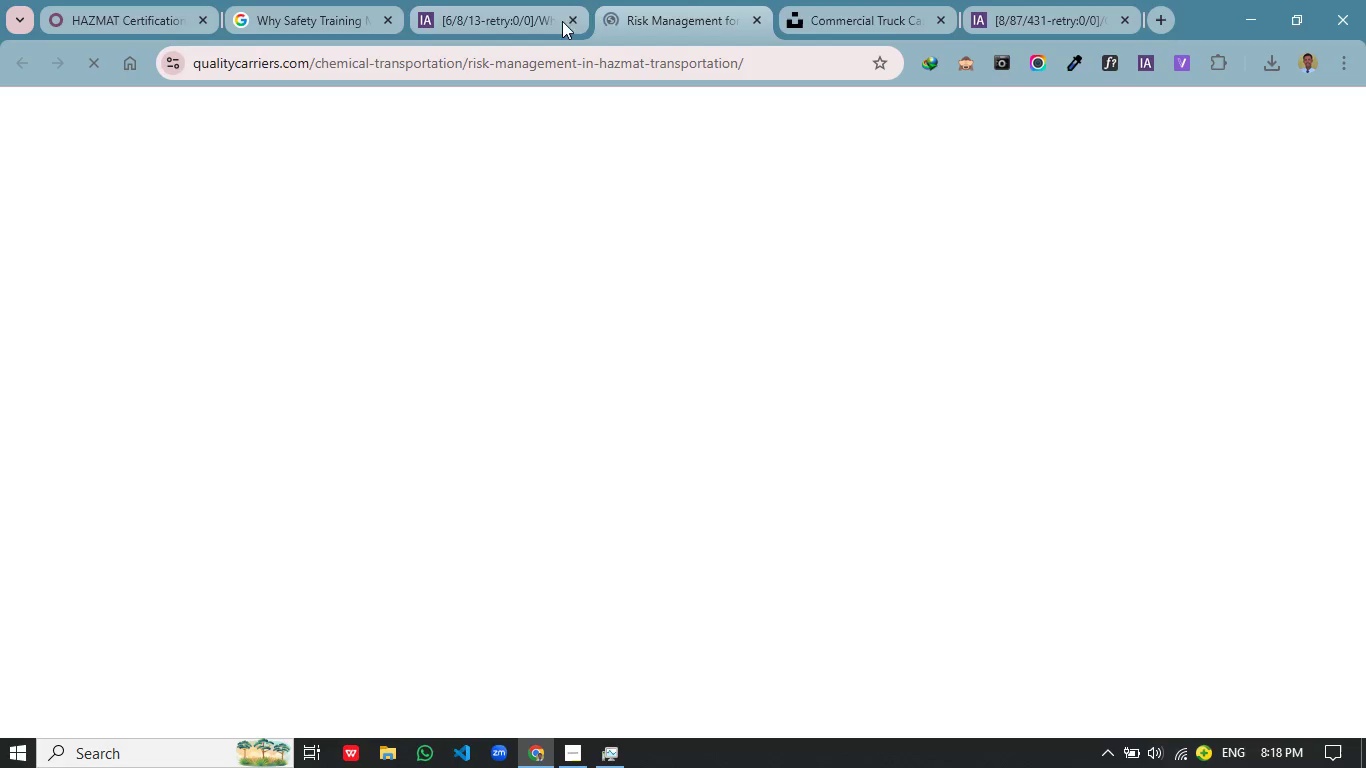 
left_click([750, 14])
 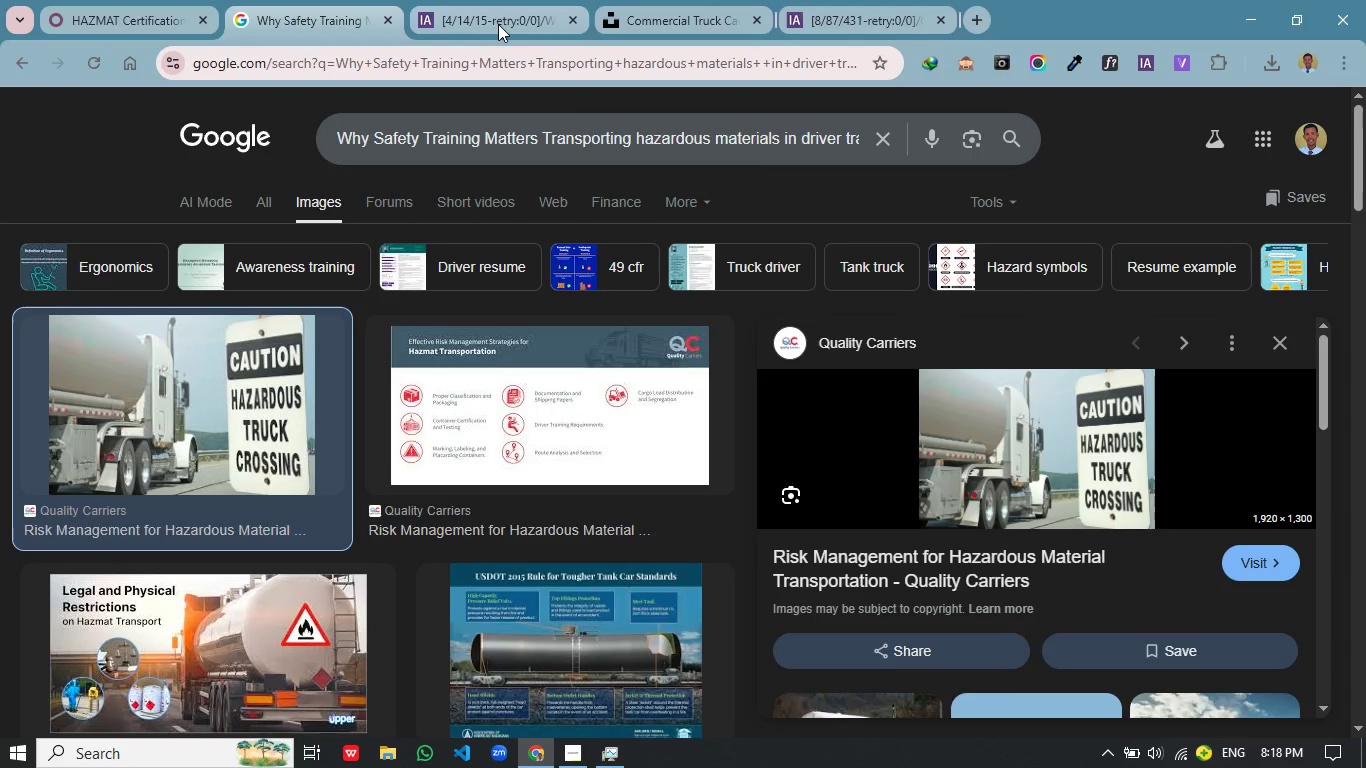 
left_click([498, 24])
 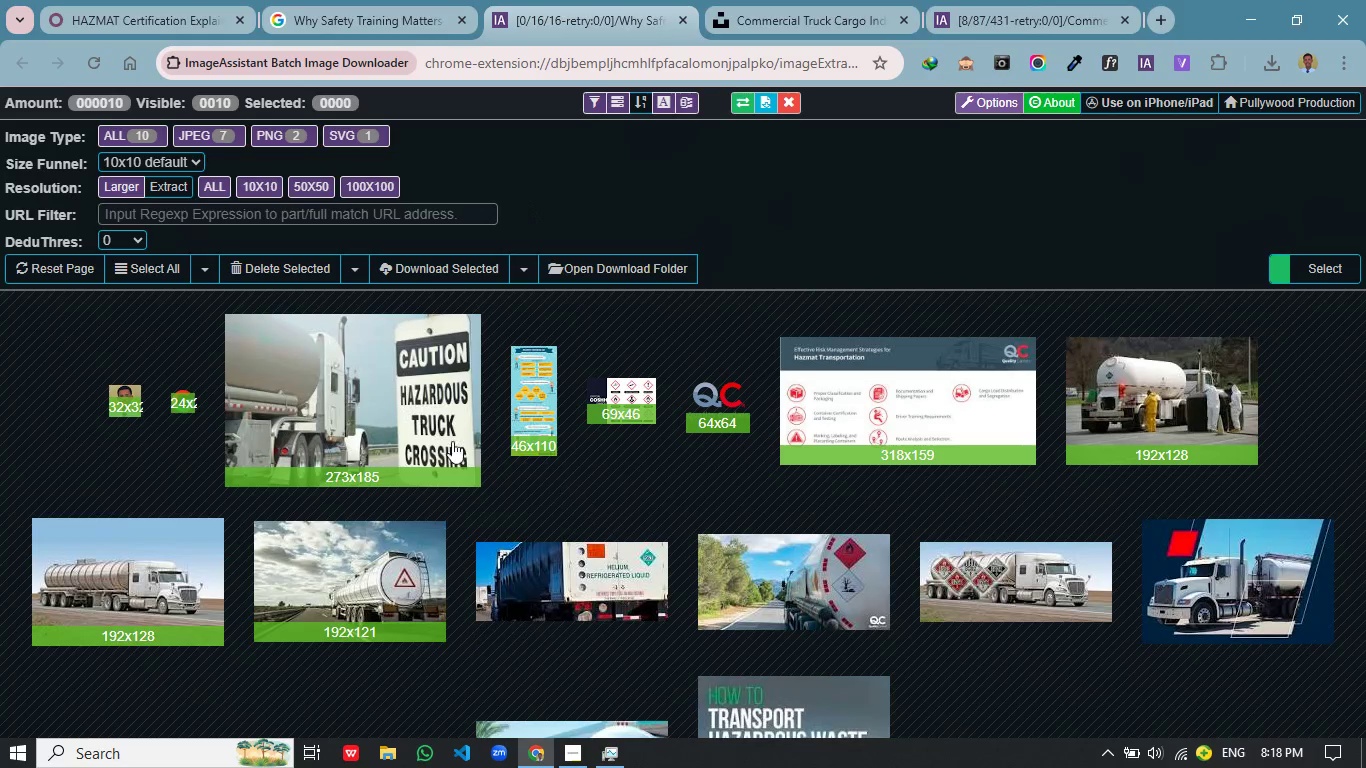 
left_click([414, 418])
 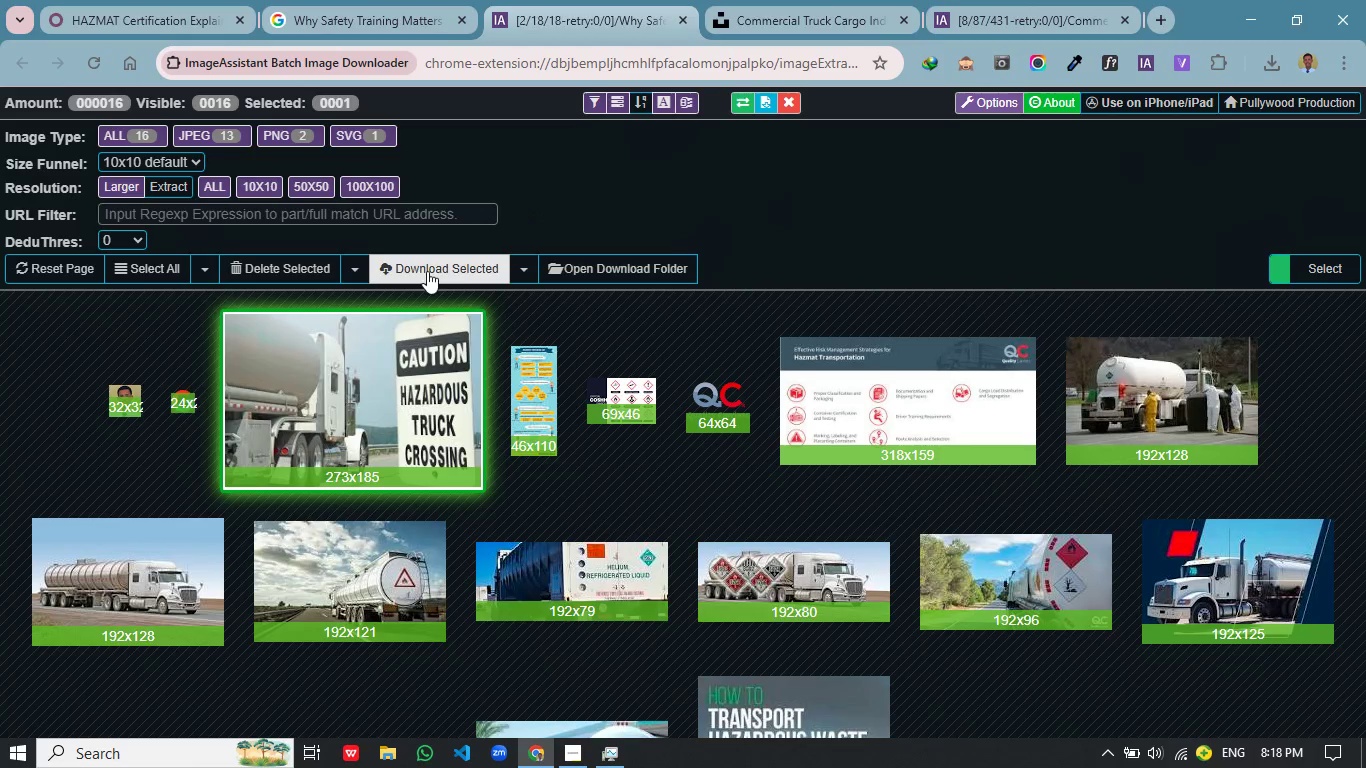 
left_click([427, 271])
 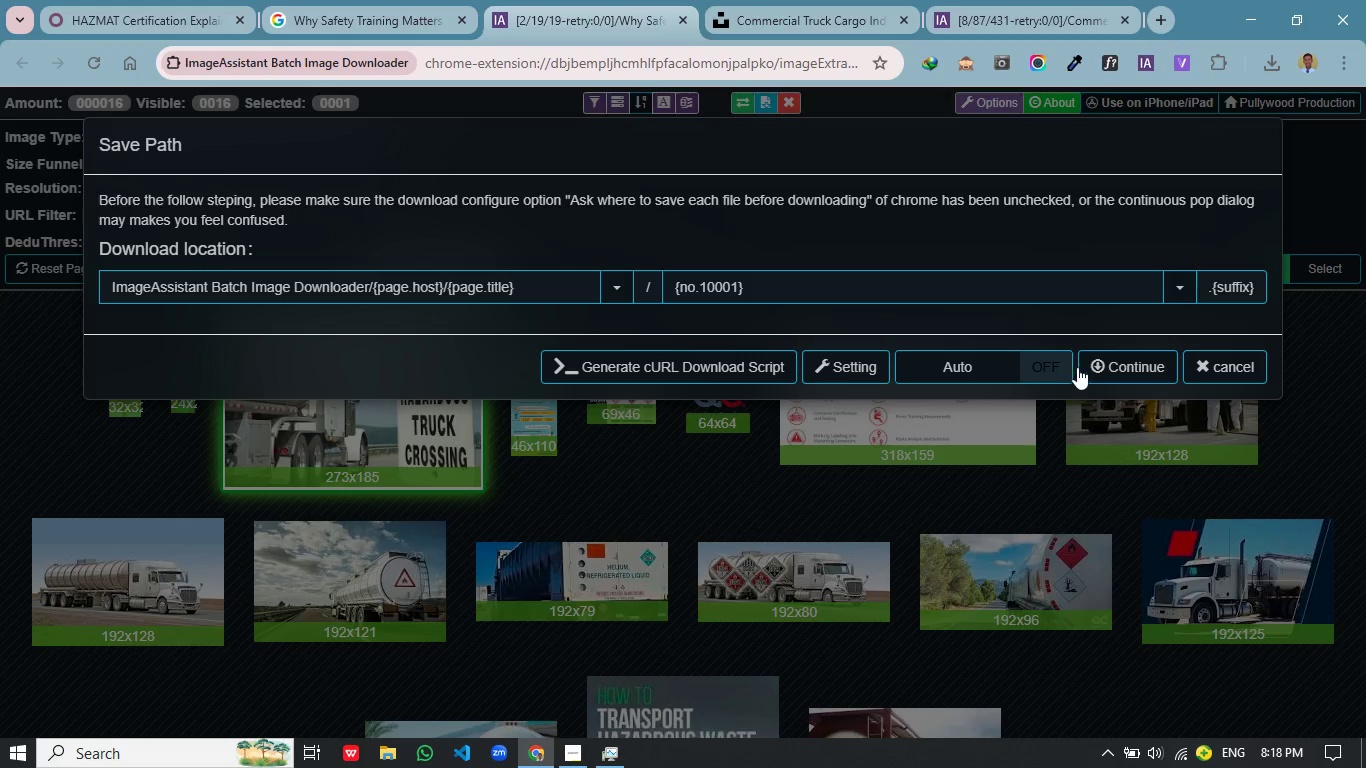 
left_click([1099, 363])
 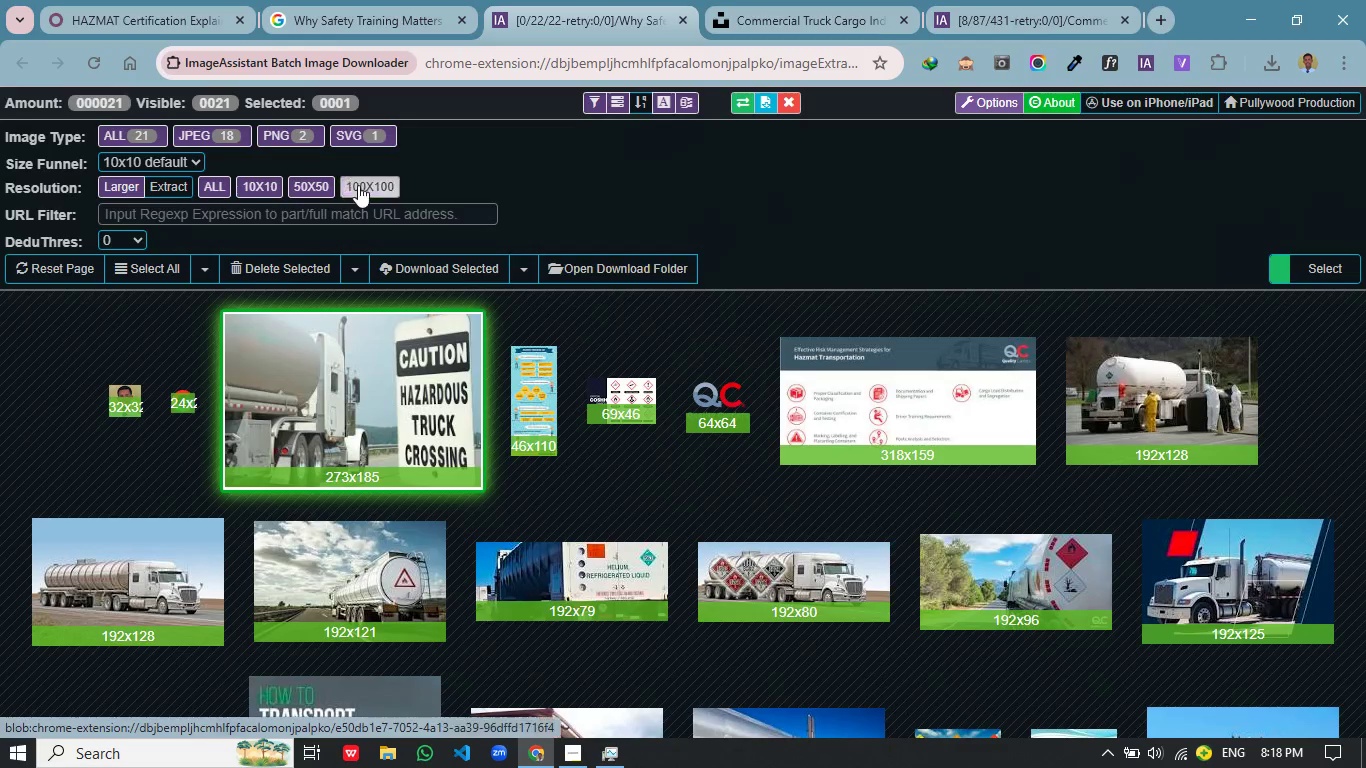 
left_click([143, 5])
 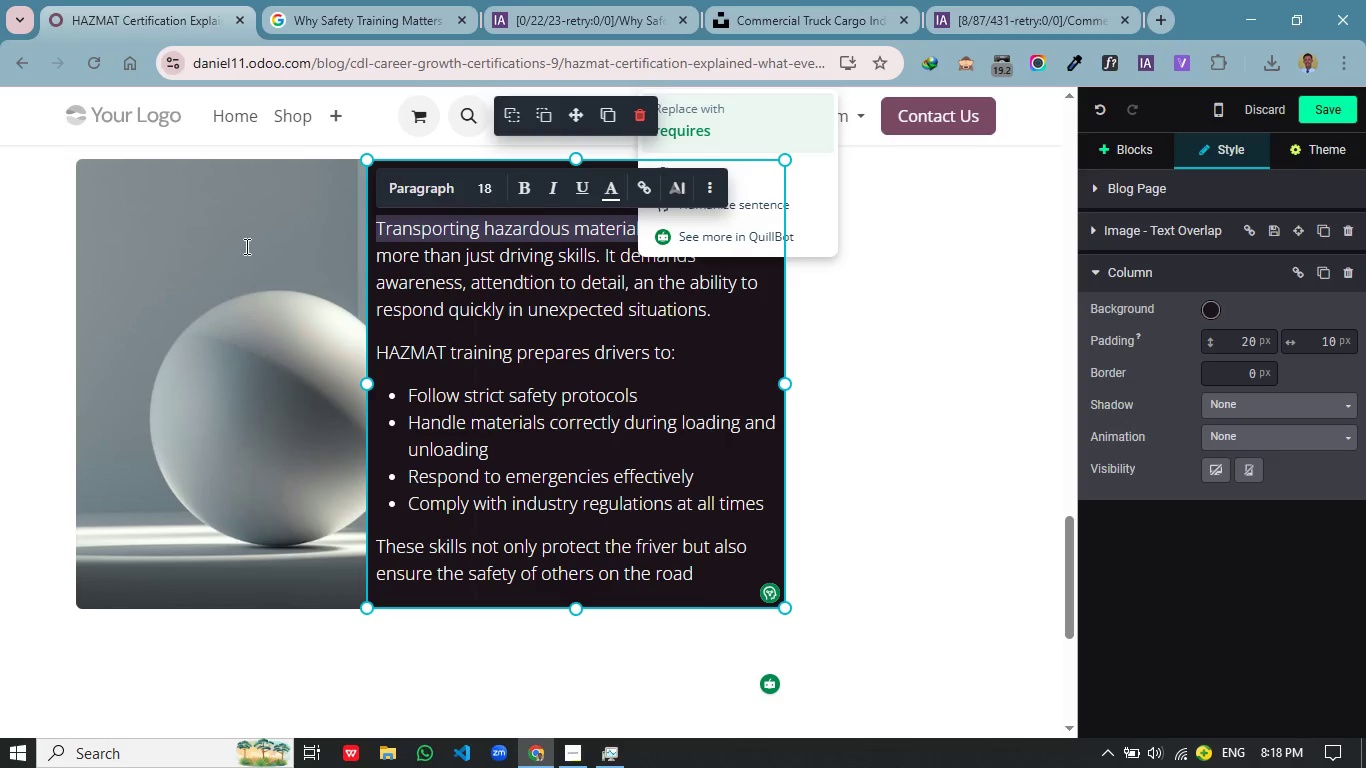 
left_click([213, 290])
 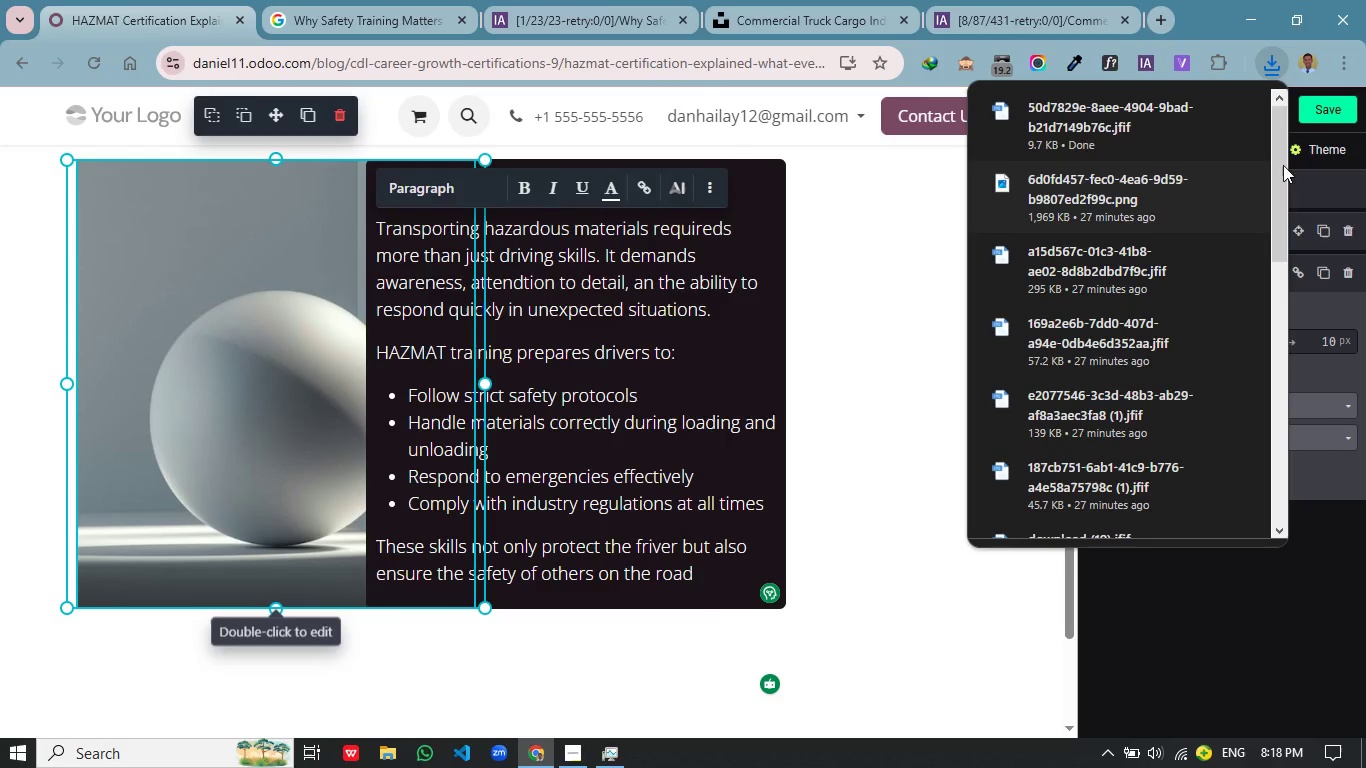 
left_click([199, 302])
 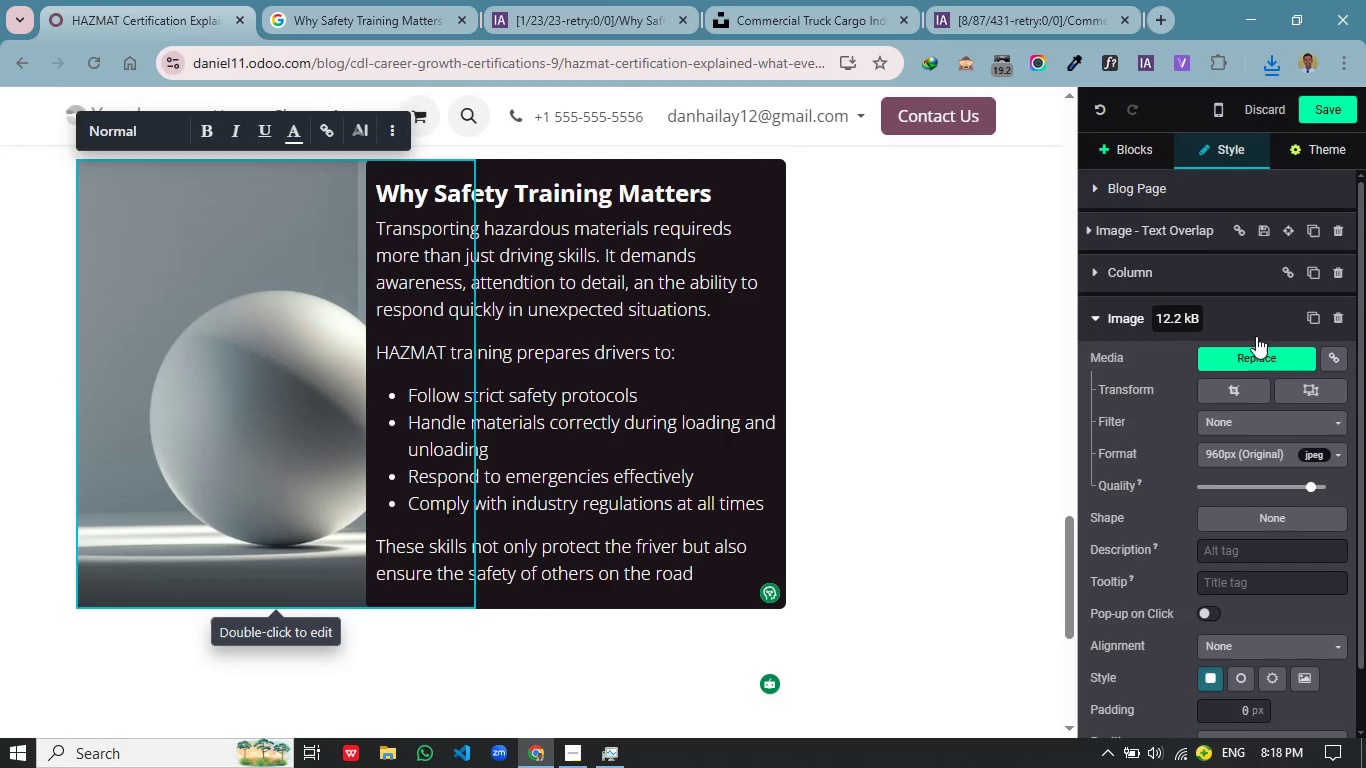 
left_click([1255, 355])
 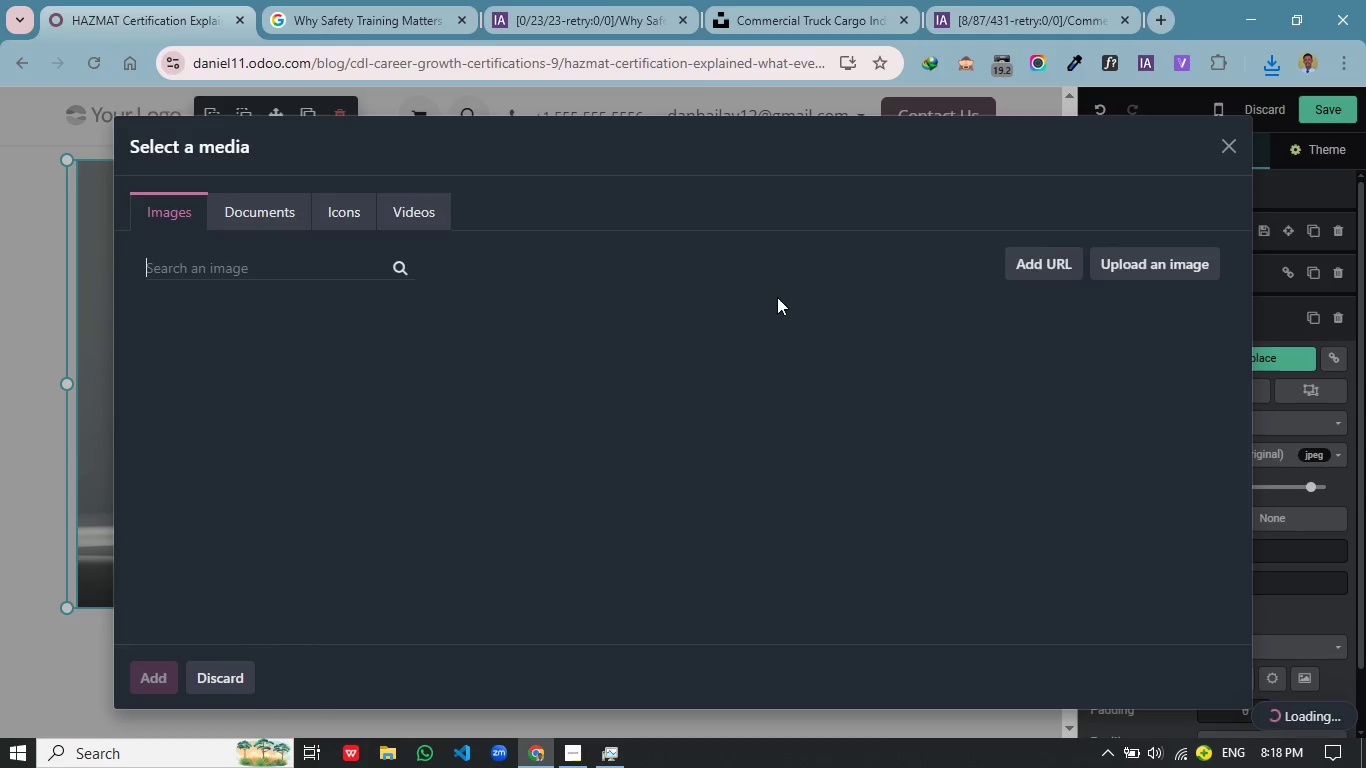 
wait(5.61)
 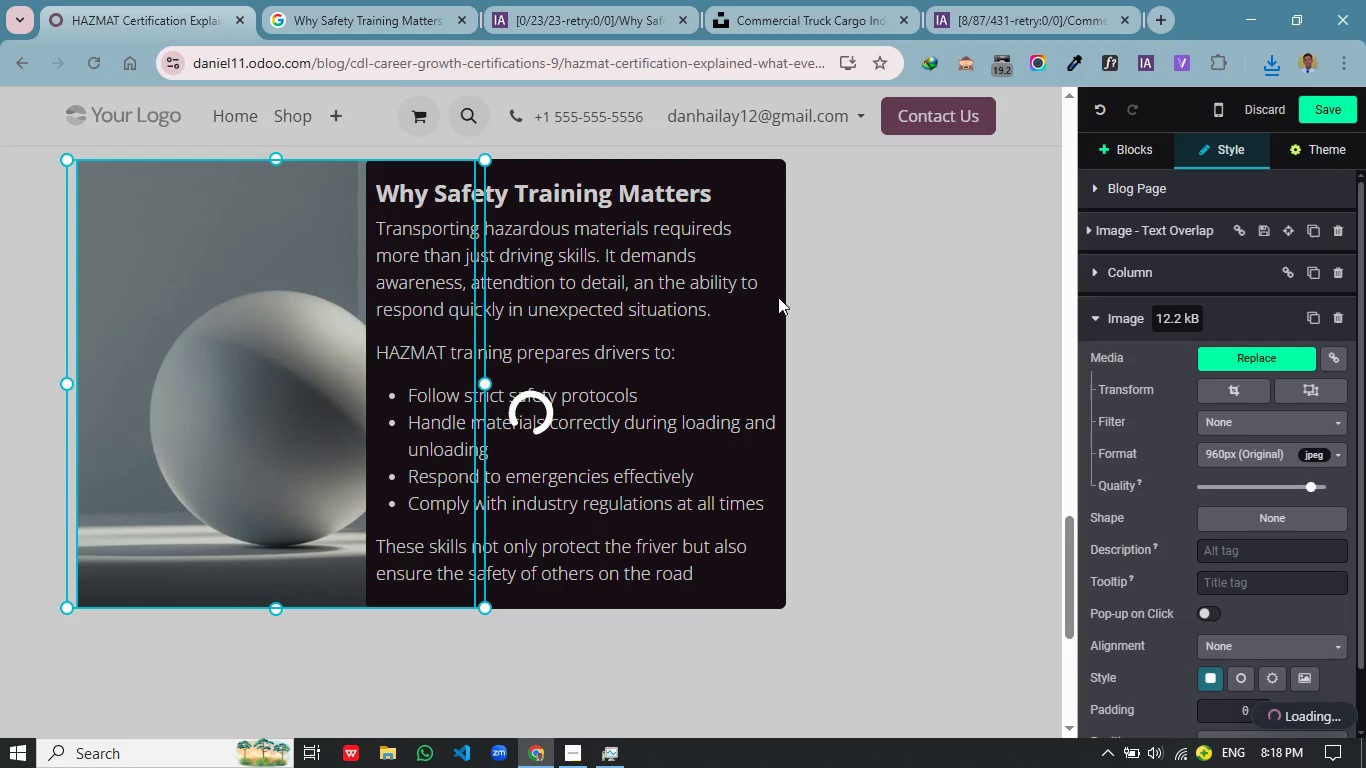 
left_click([1131, 266])
 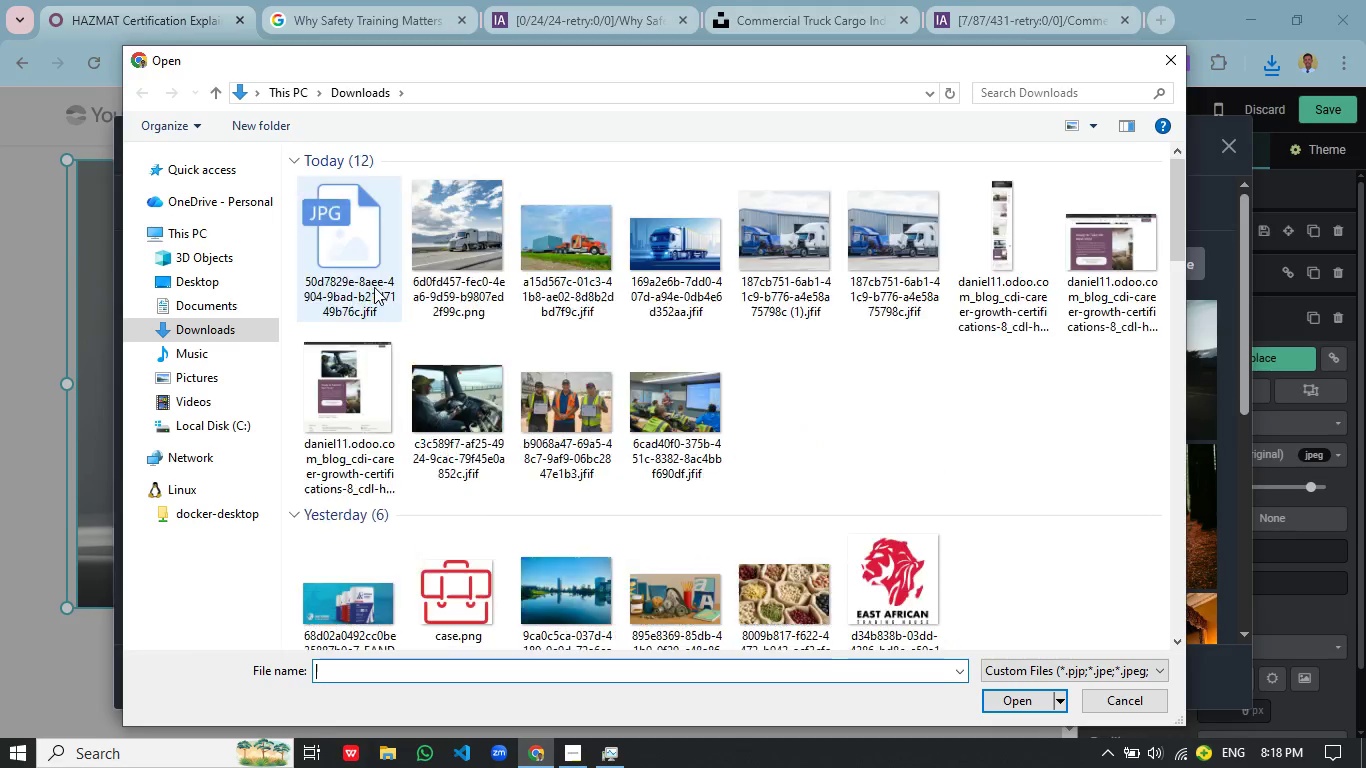 
left_click([362, 246])
 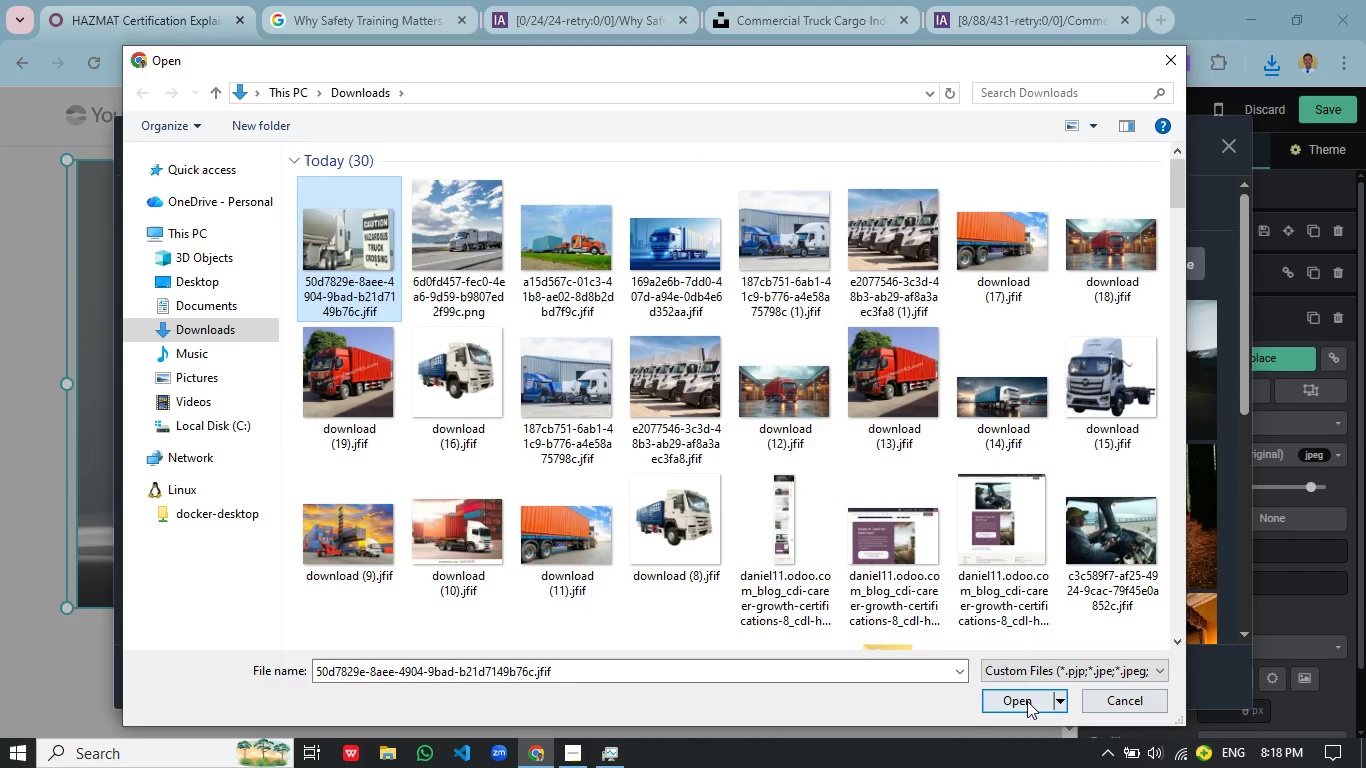 
left_click([1022, 700])
 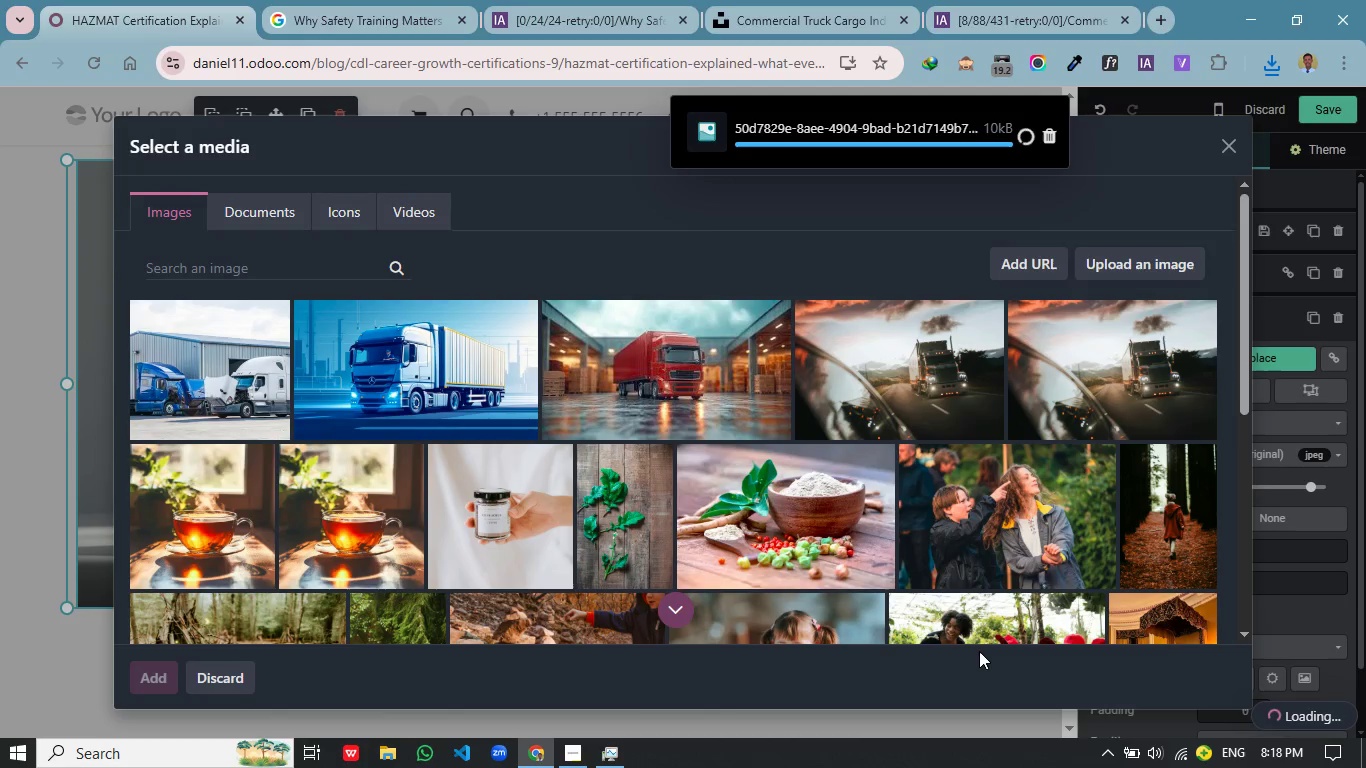 
wait(8.86)
 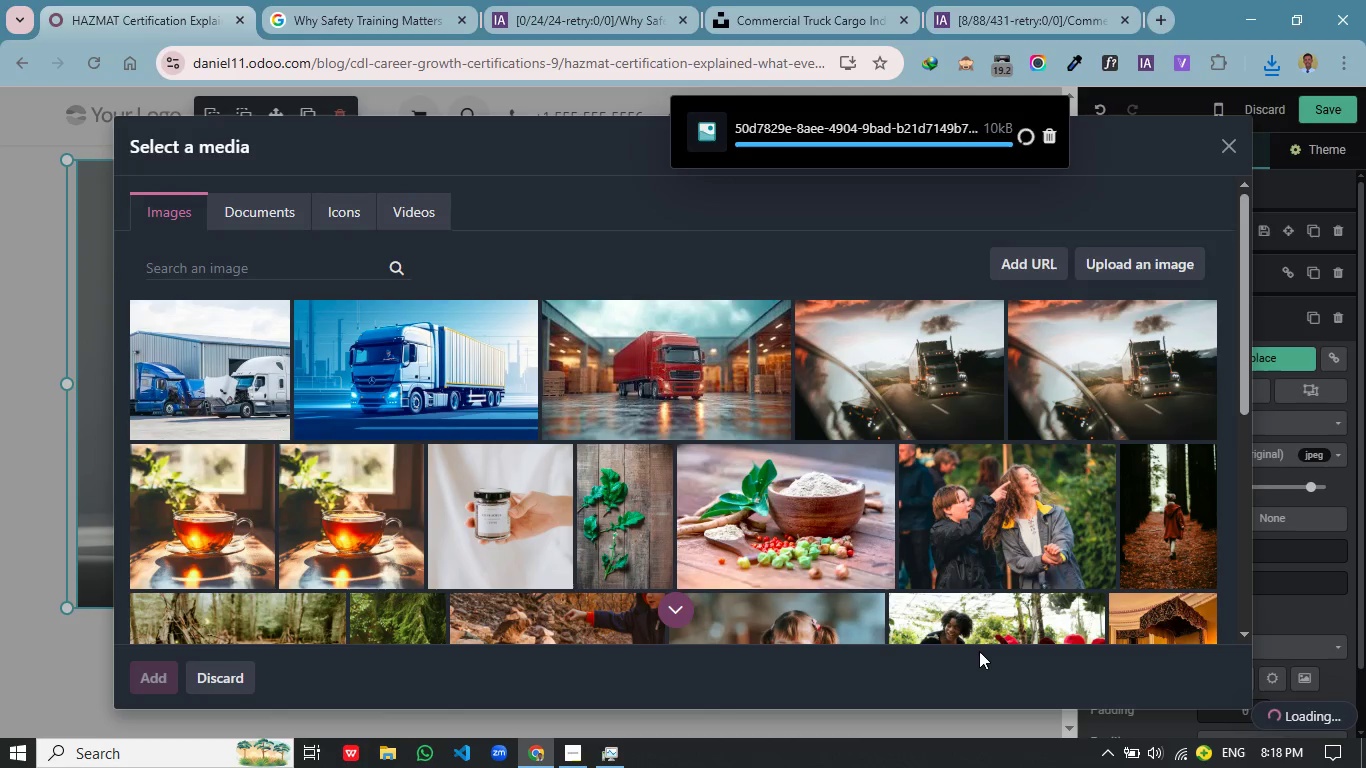 
left_click([252, 423])
 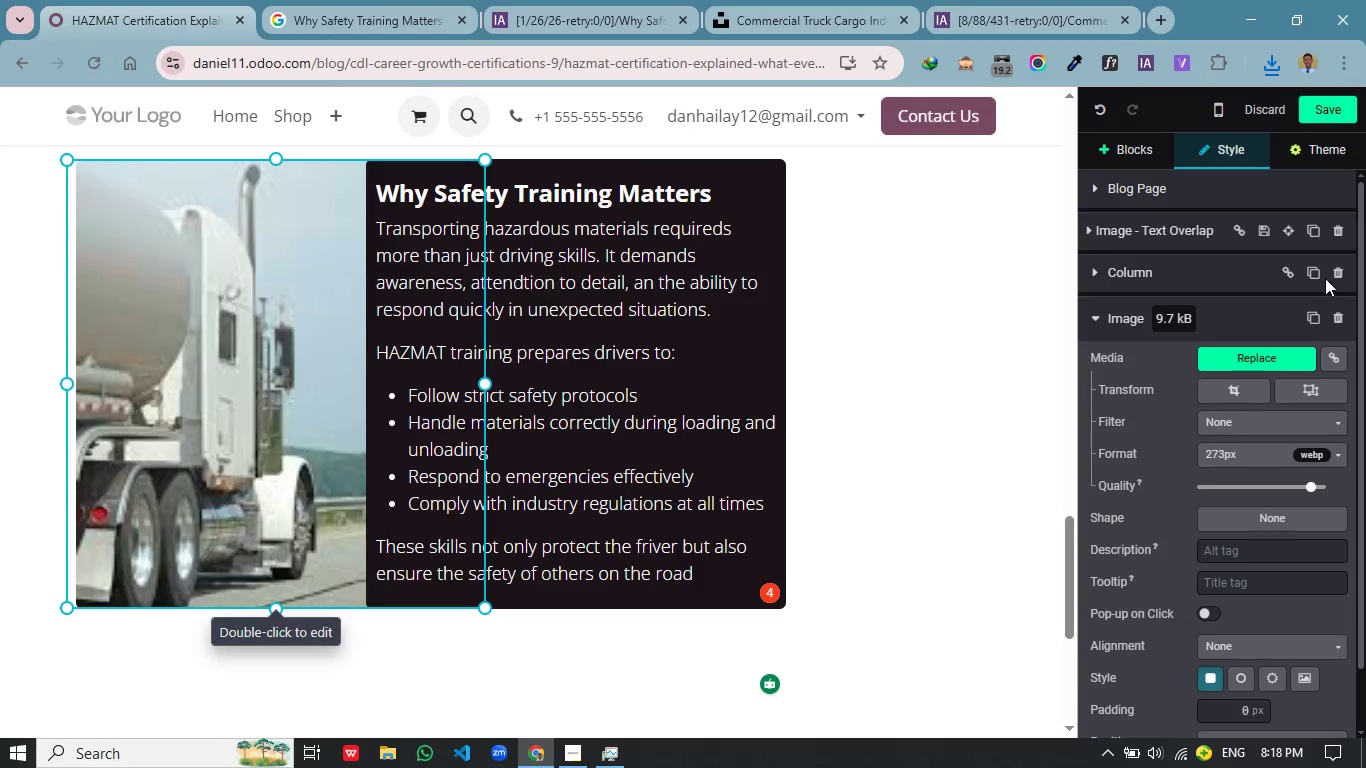 
mouse_move([1334, 353])
 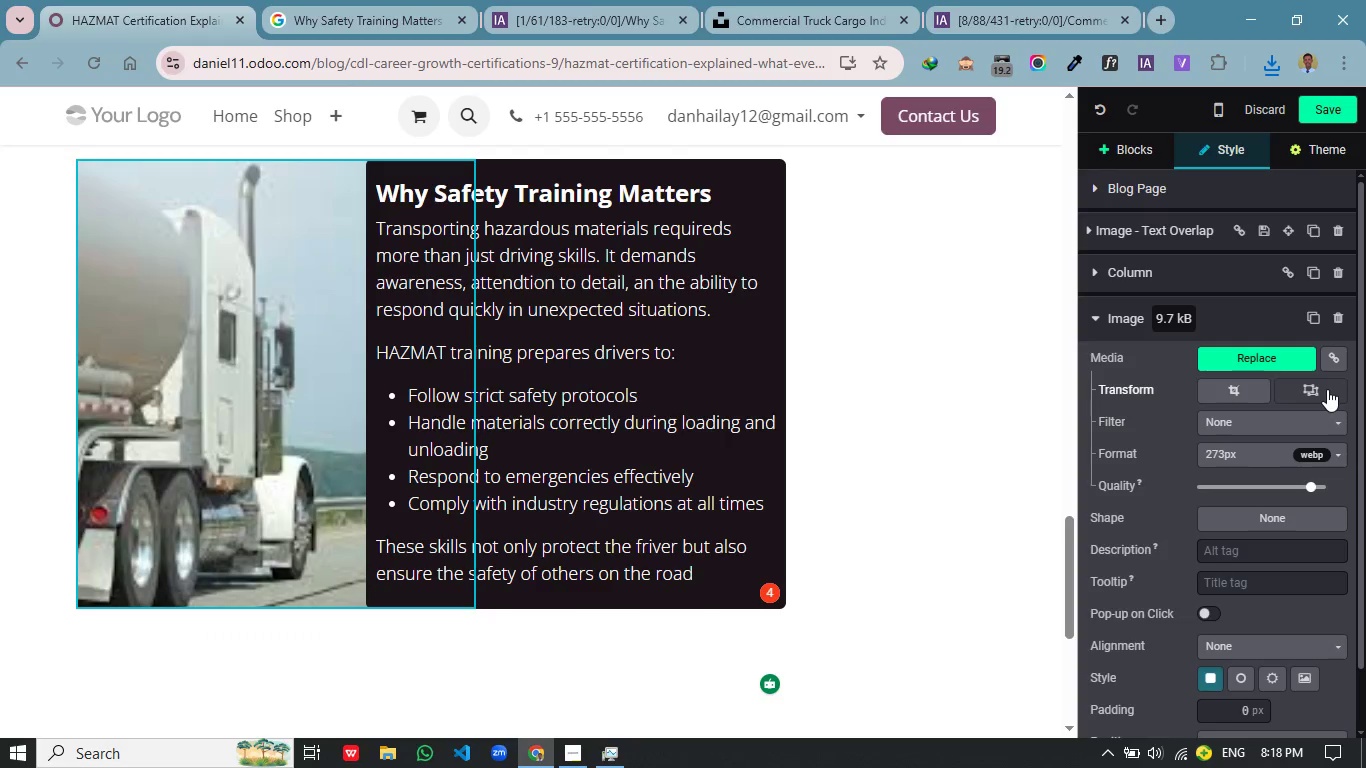 
left_click([1327, 389])
 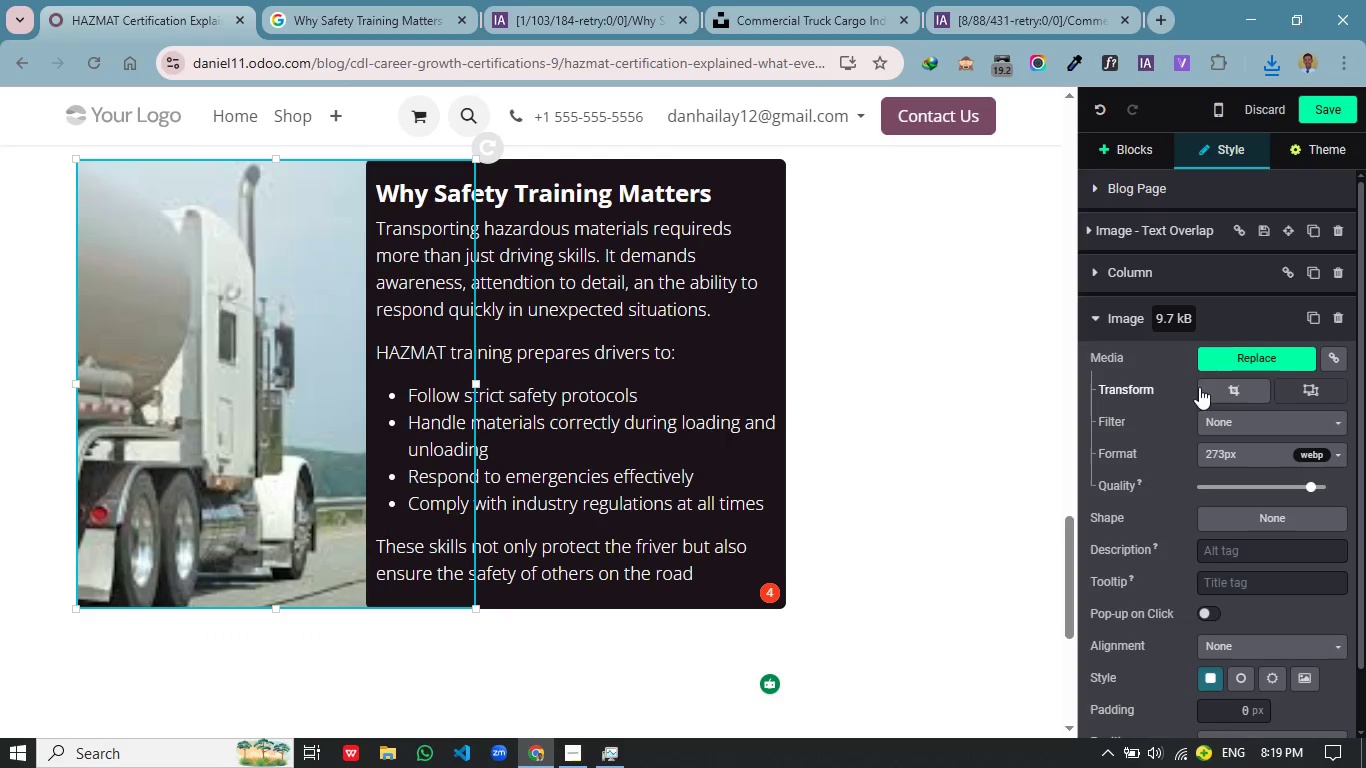 
left_click_drag(start_coordinate=[259, 322], to_coordinate=[149, 325])
 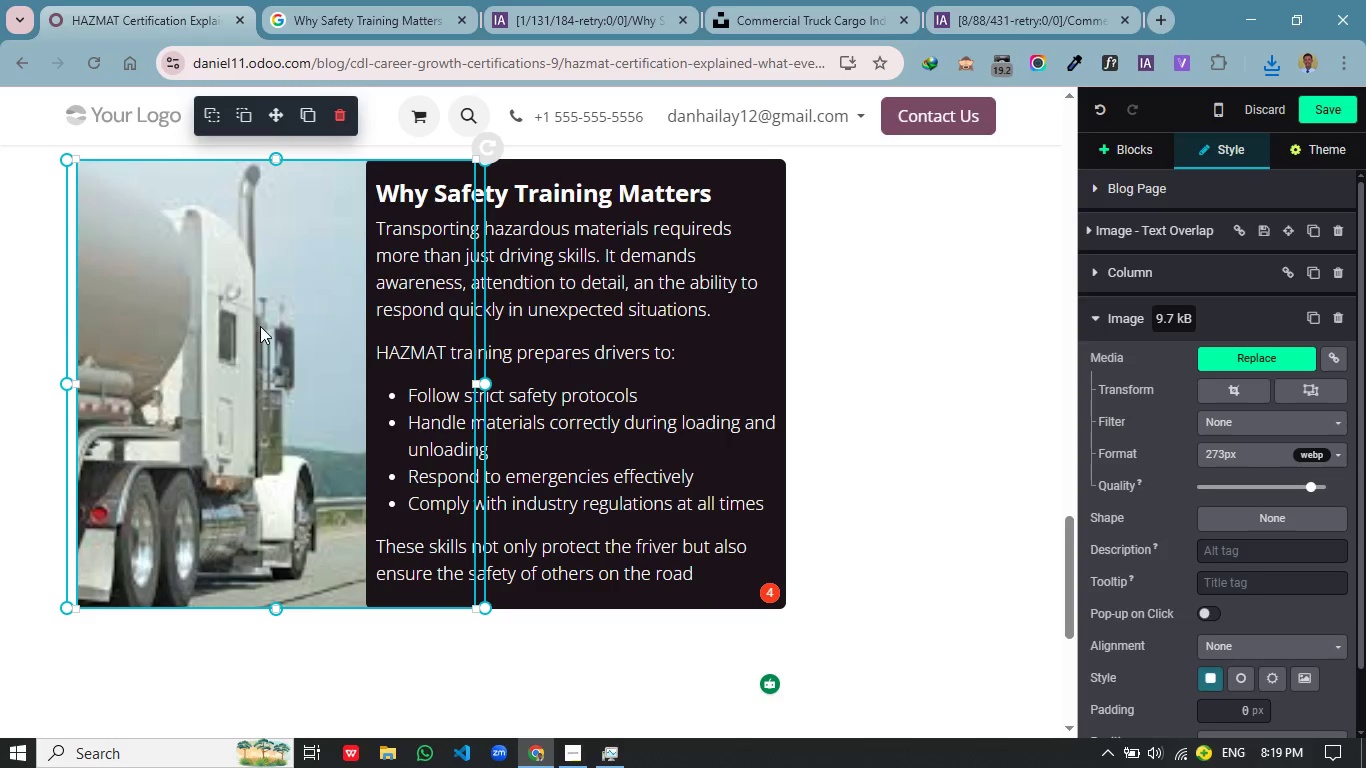 
left_click([262, 326])
 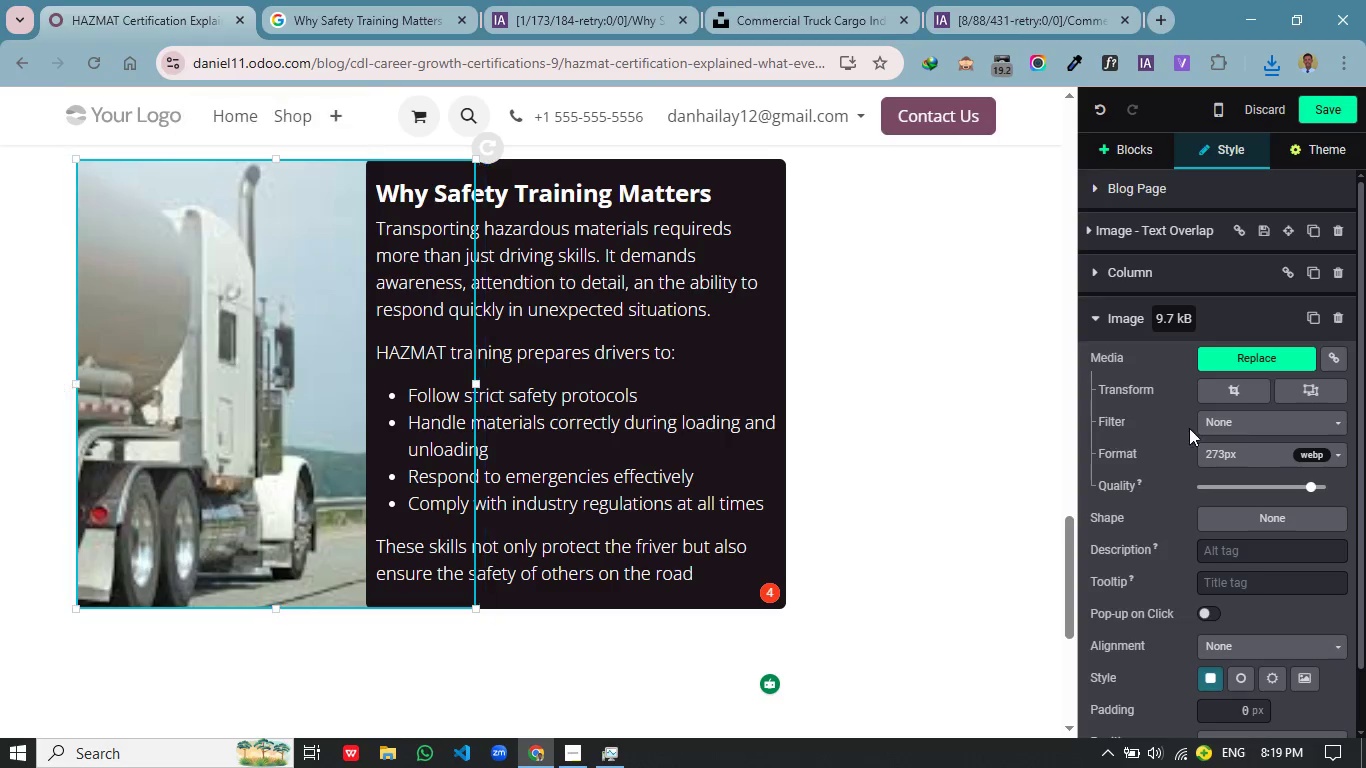 
left_click([879, 406])
 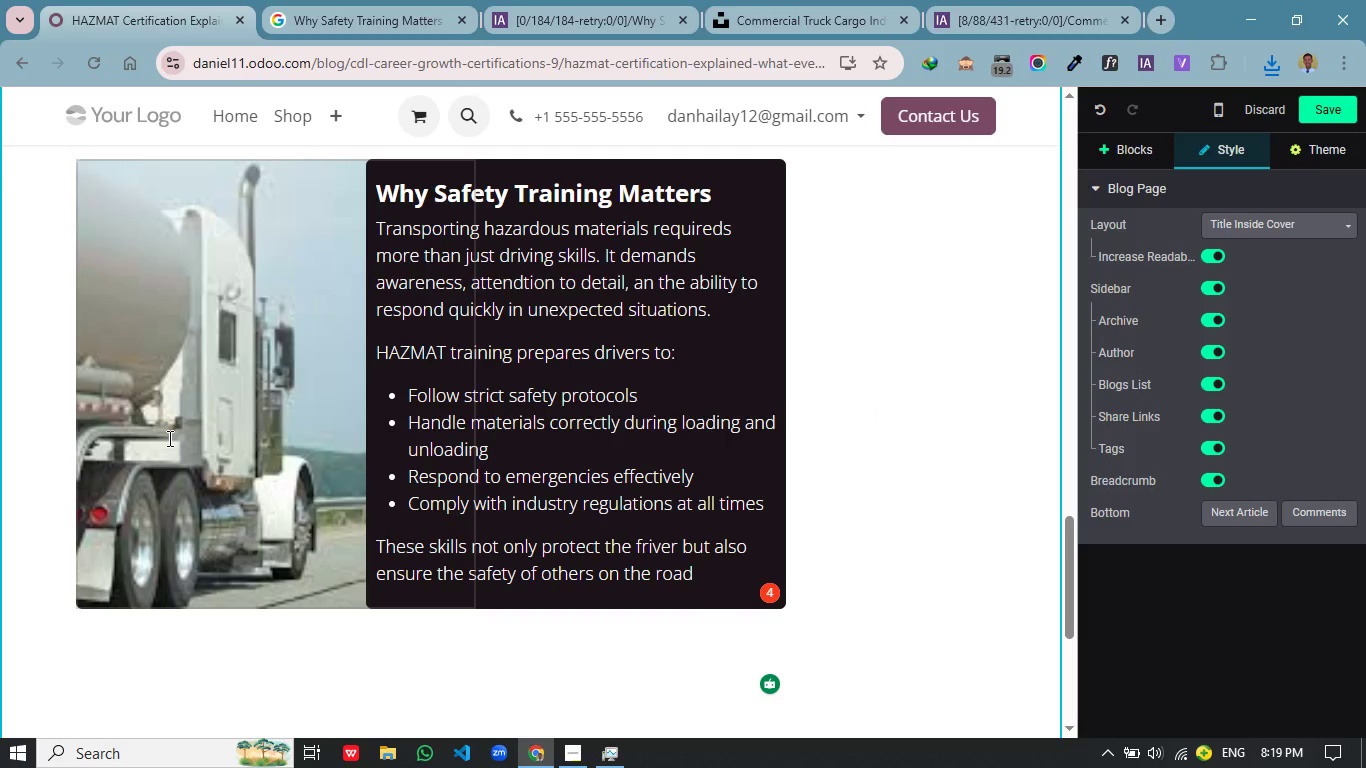 
scroll: coordinate [301, 472], scroll_direction: up, amount: 3.0
 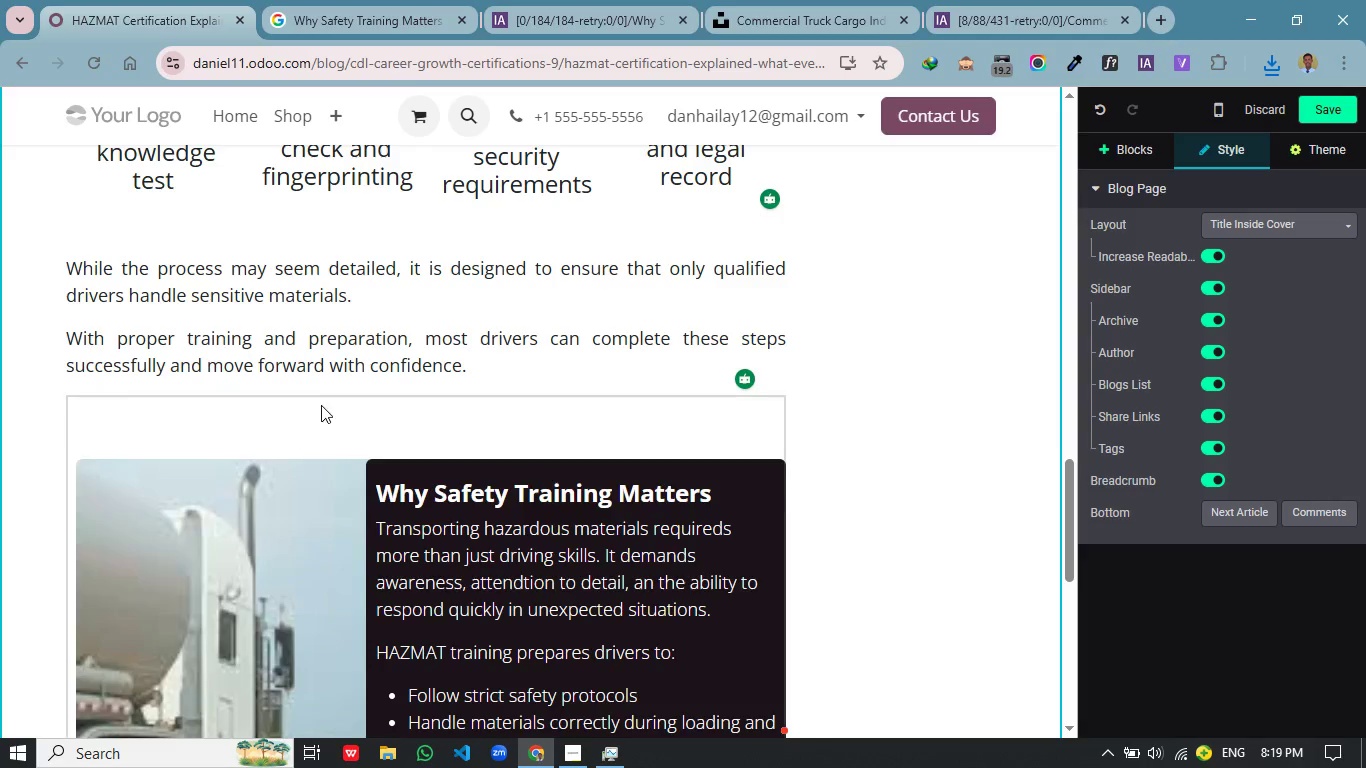 
left_click([321, 426])
 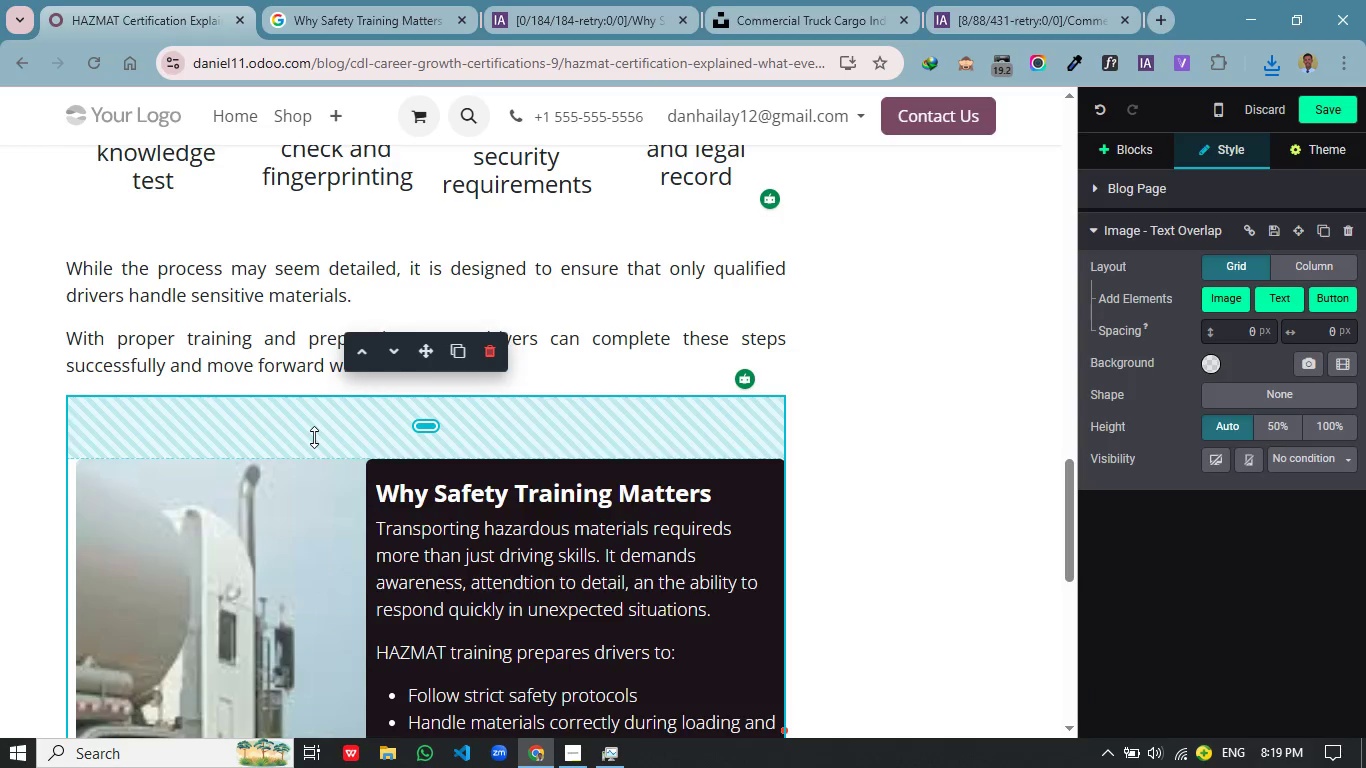 
left_click_drag(start_coordinate=[314, 437], to_coordinate=[320, 378])
 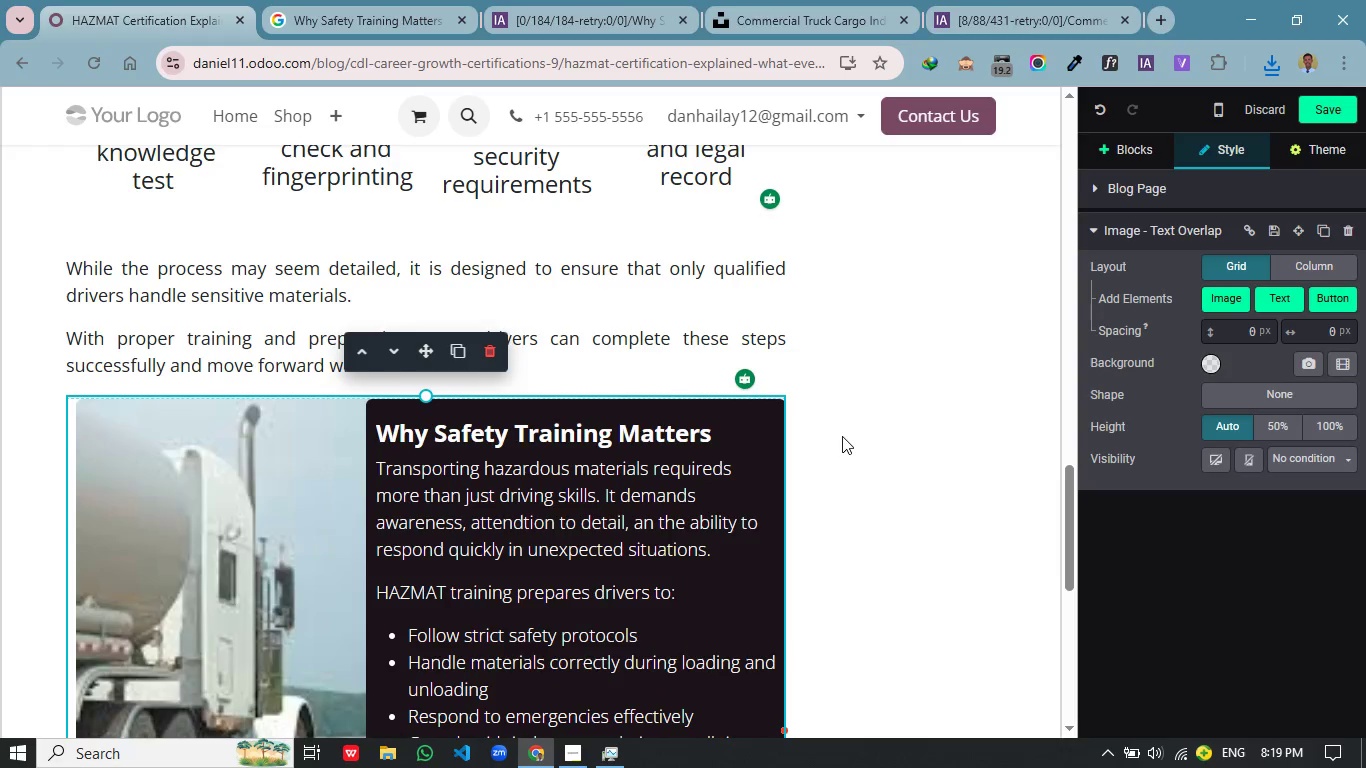 
left_click([842, 436])
 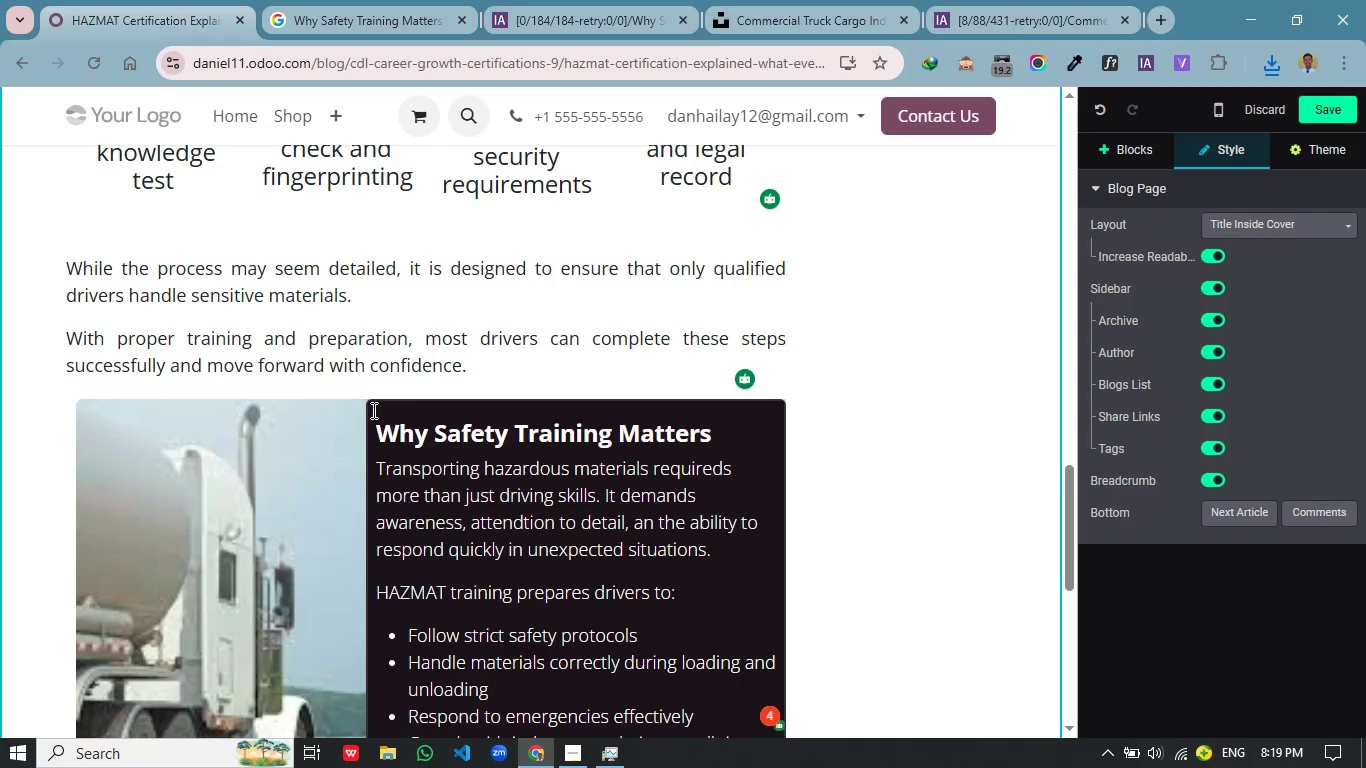 
left_click([299, 409])
 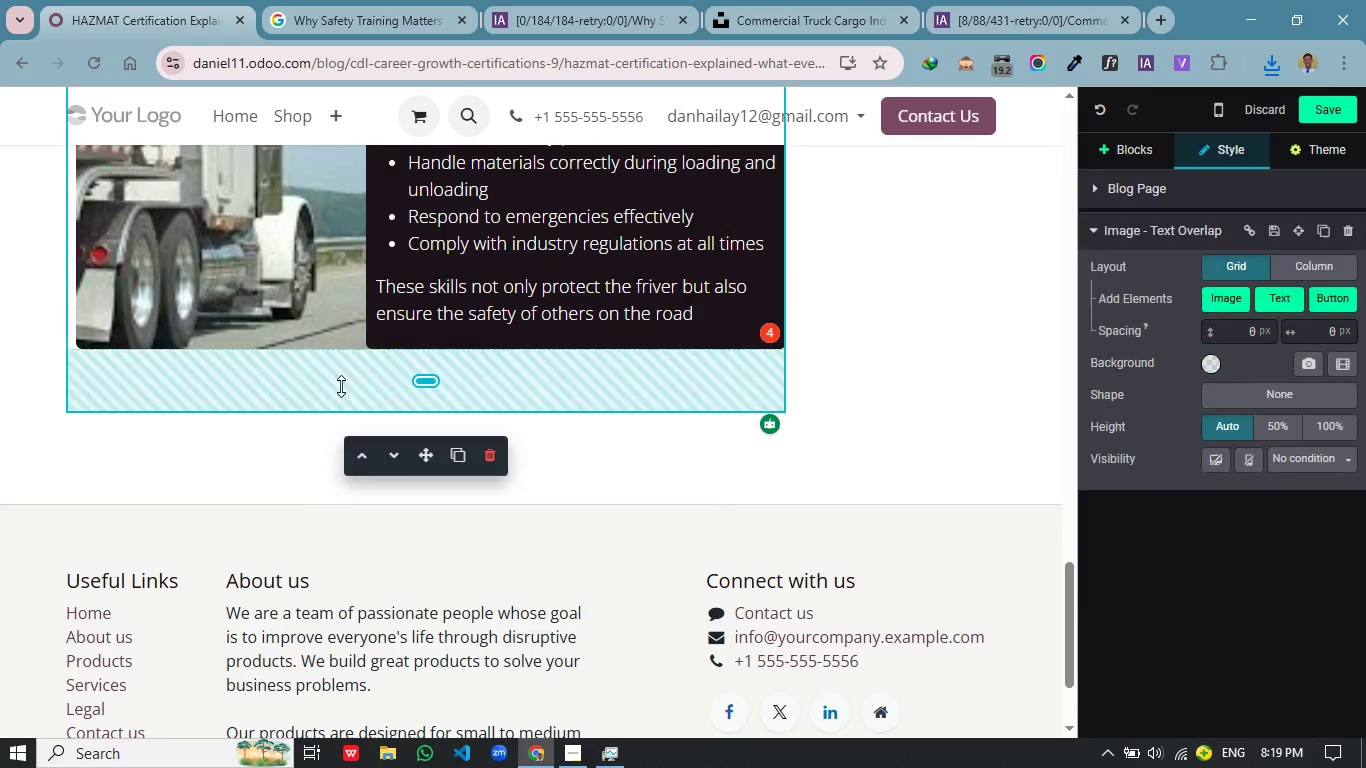 
left_click_drag(start_coordinate=[341, 386], to_coordinate=[373, 319])
 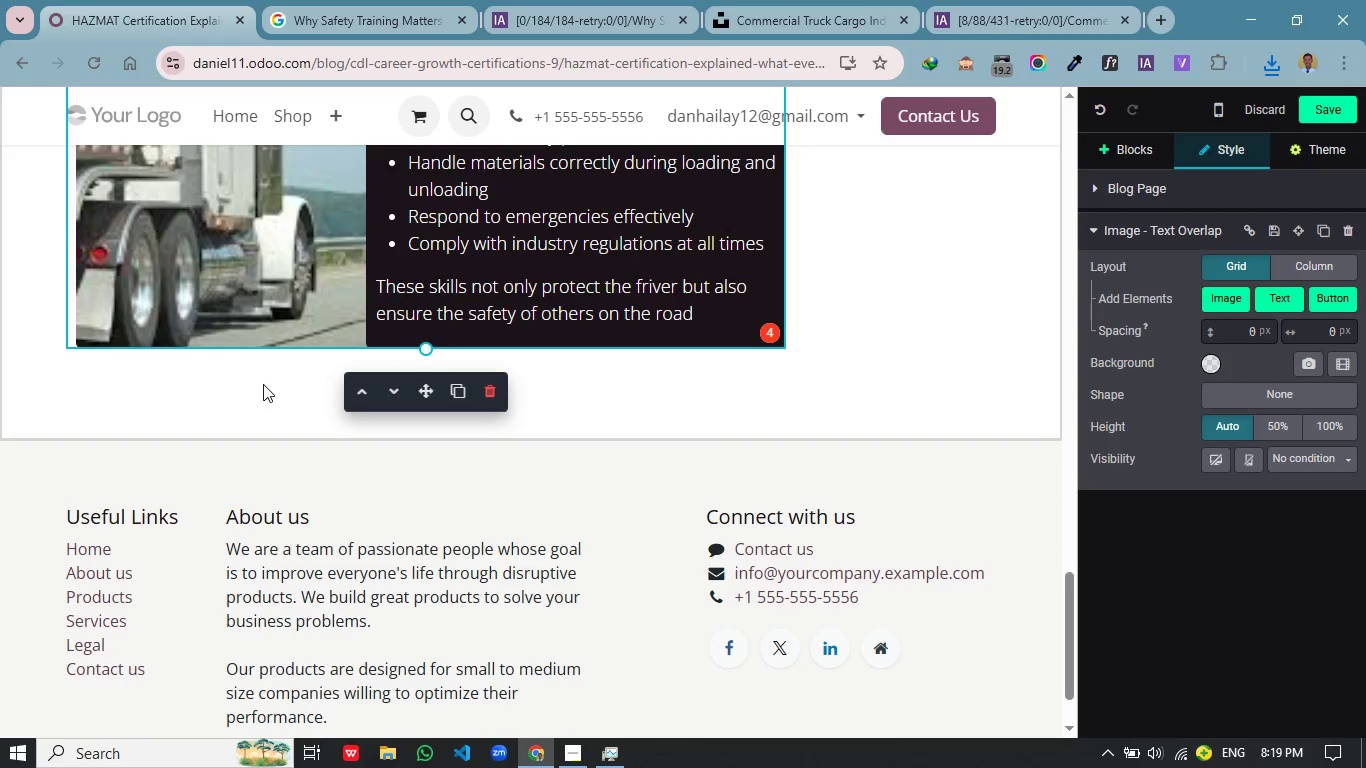 
scroll: coordinate [372, 410], scroll_direction: down, amount: 5.0
 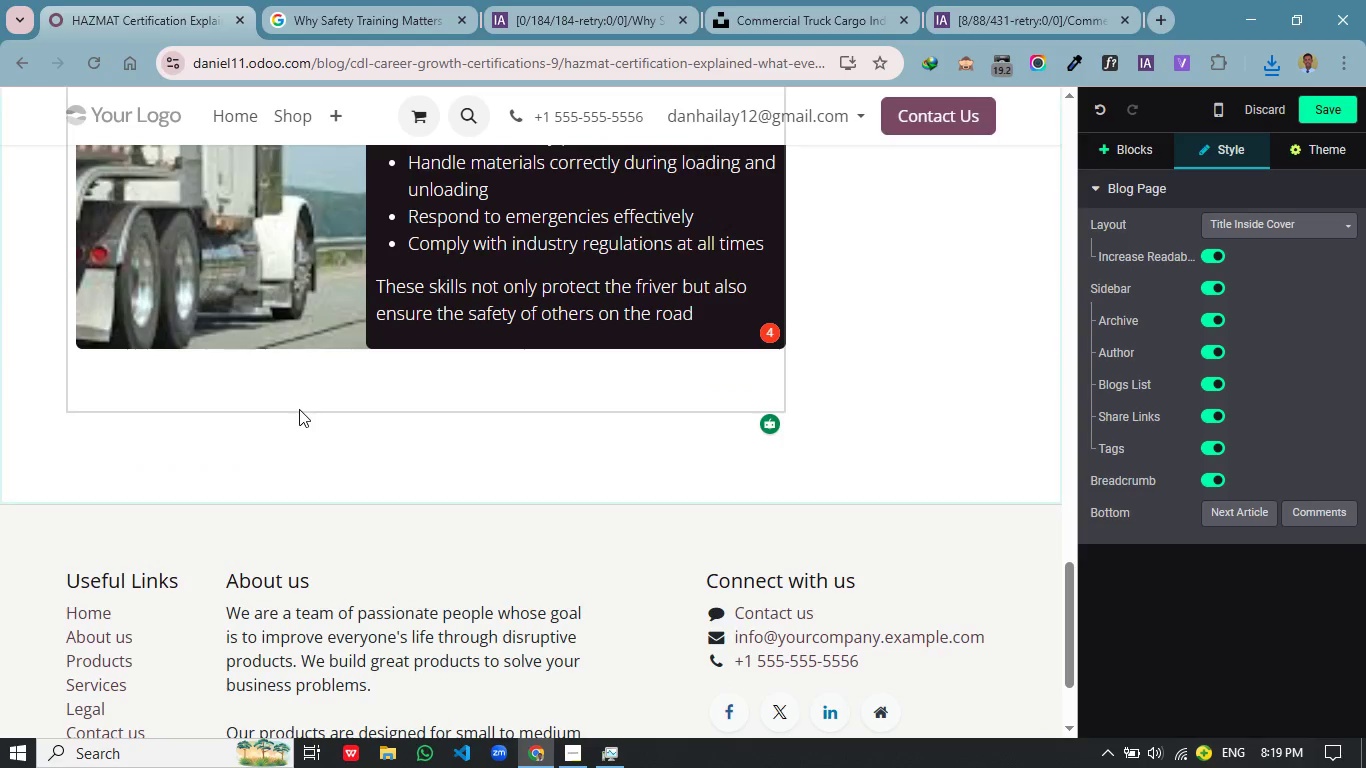 
left_click([263, 384])
 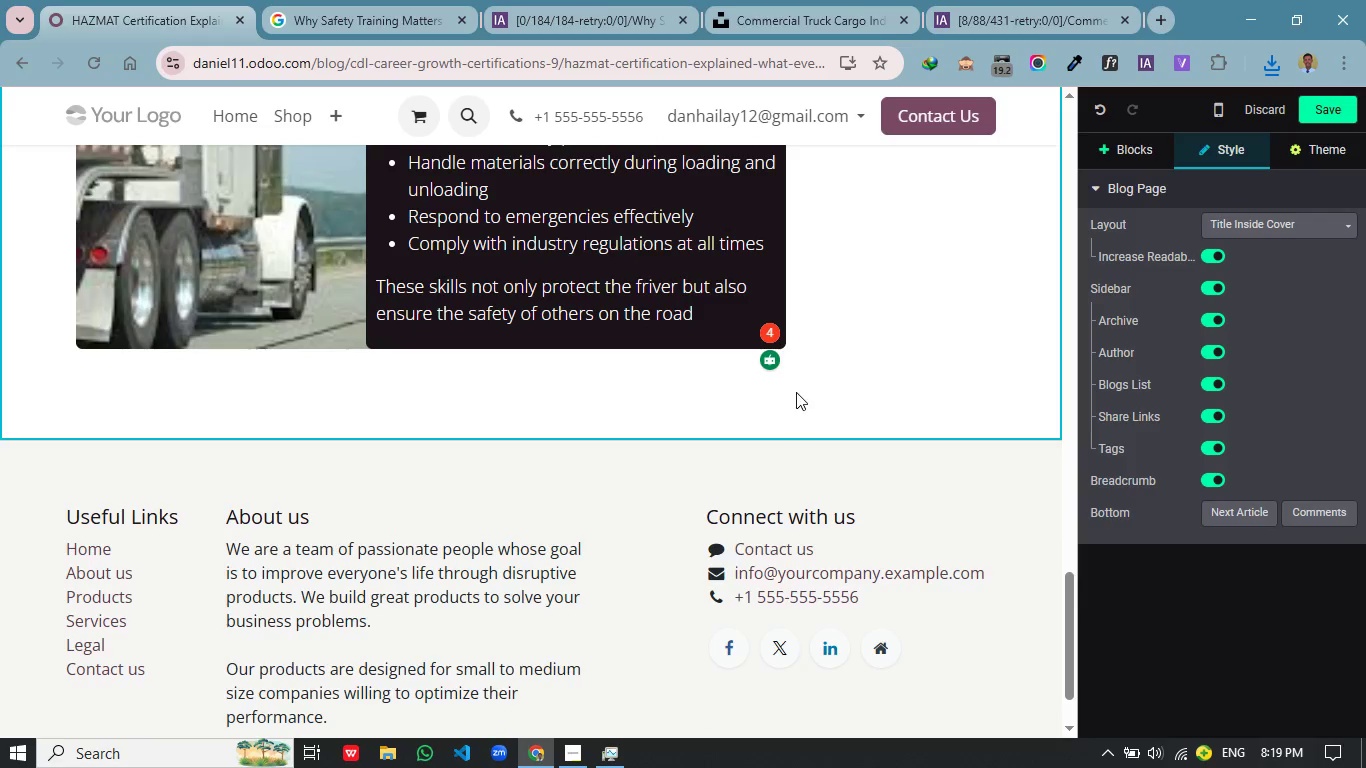 
scroll: coordinate [874, 382], scroll_direction: up, amount: 2.0
 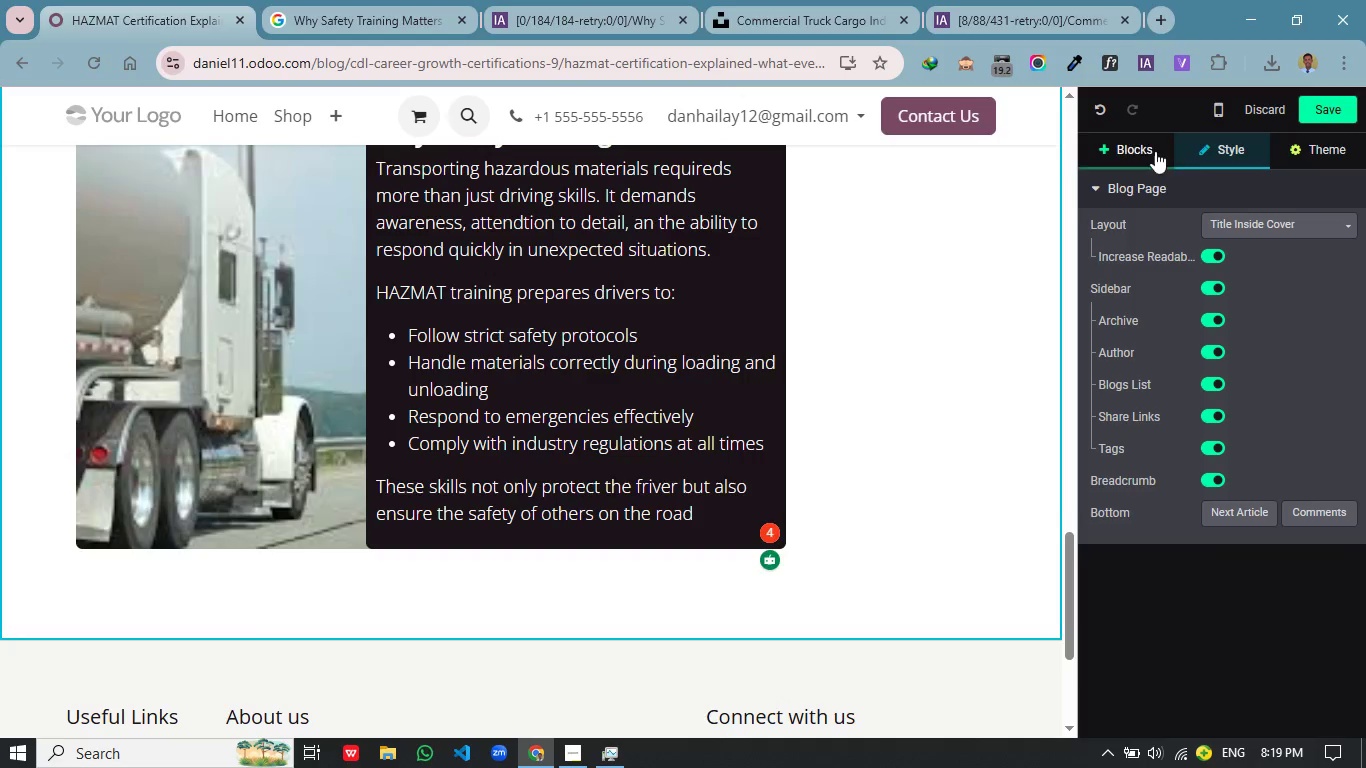 
left_click([1155, 151])
 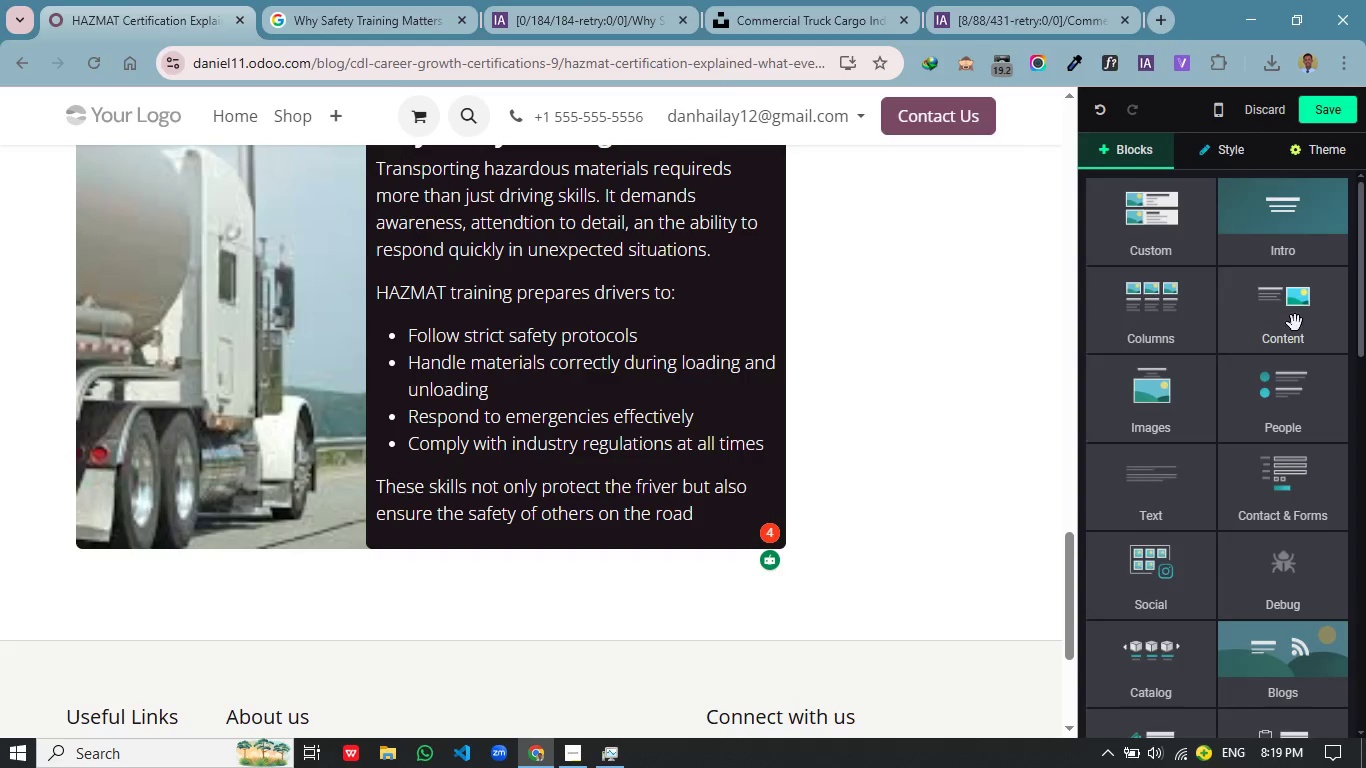 
left_click([1296, 323])
 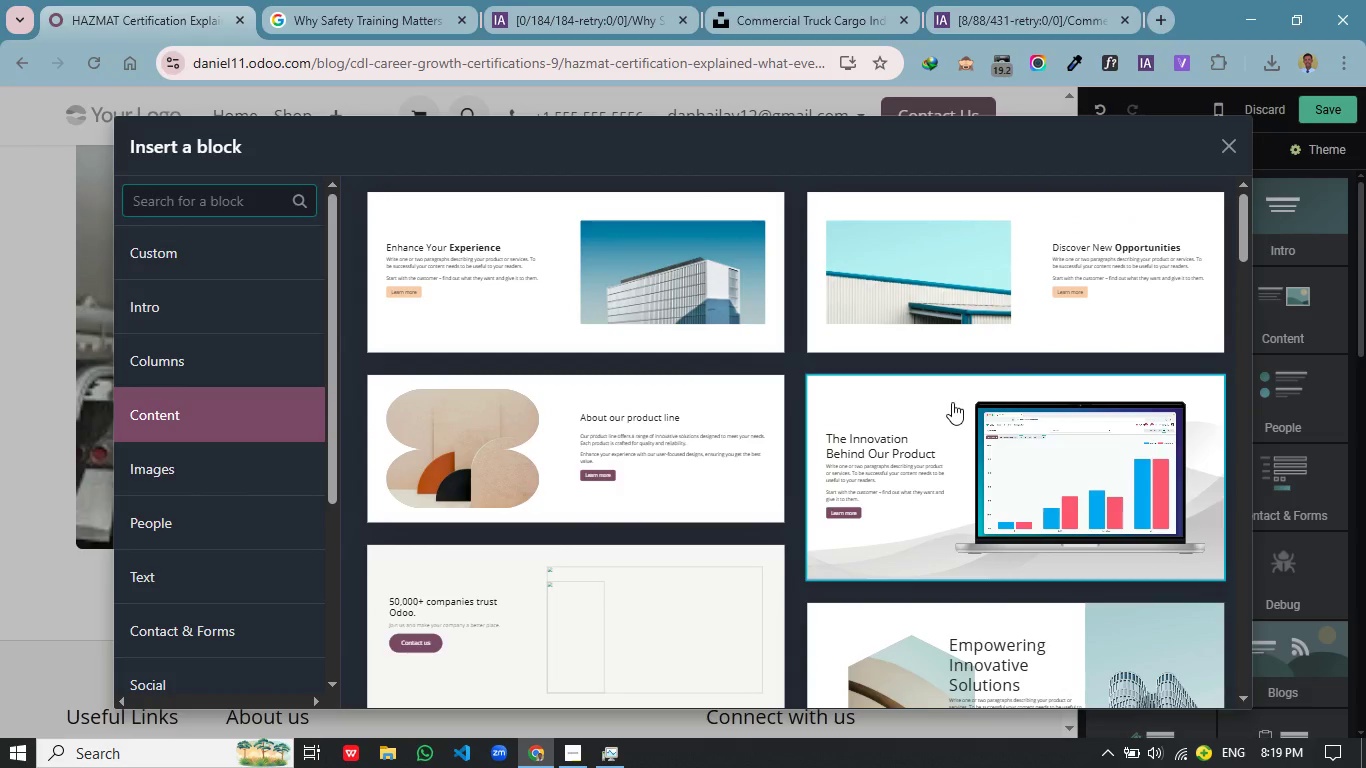 
scroll: coordinate [896, 394], scroll_direction: none, amount: 0.0
 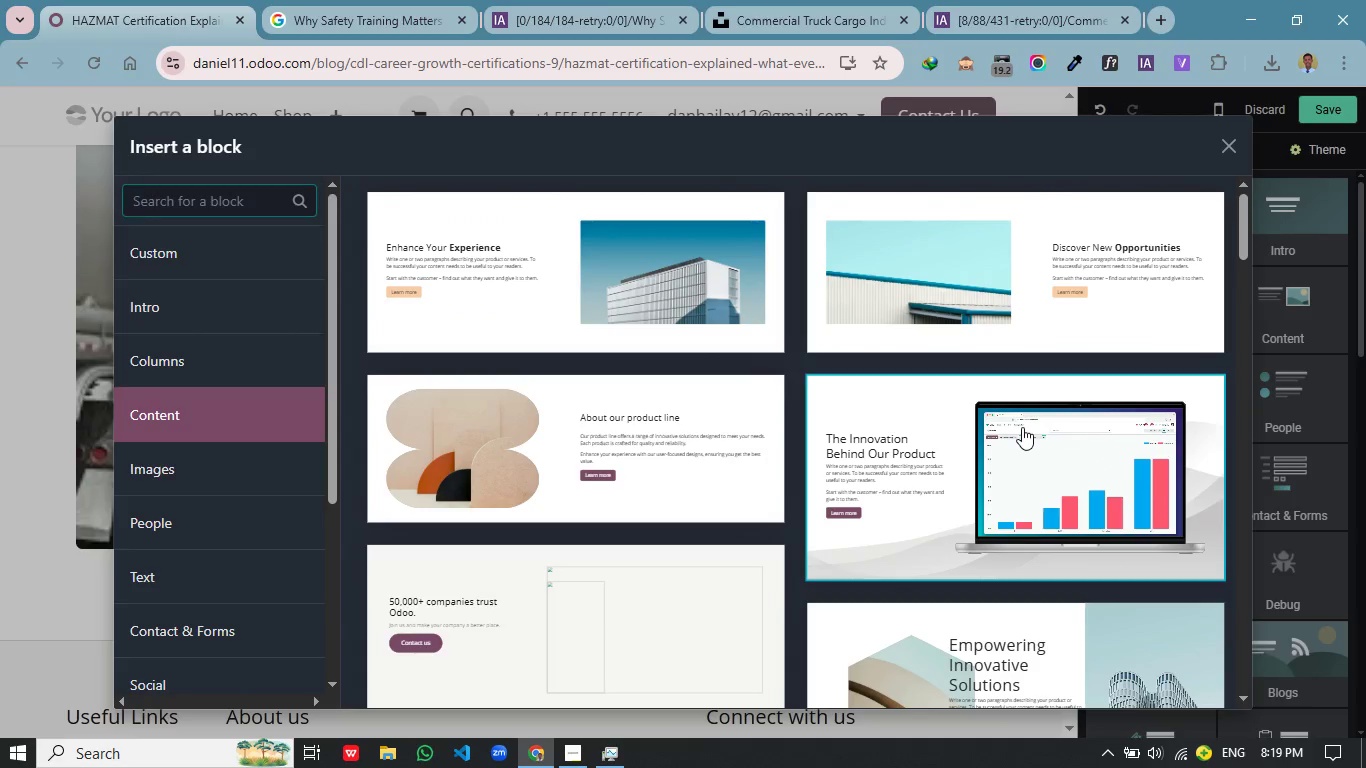 
left_click([1022, 427])
 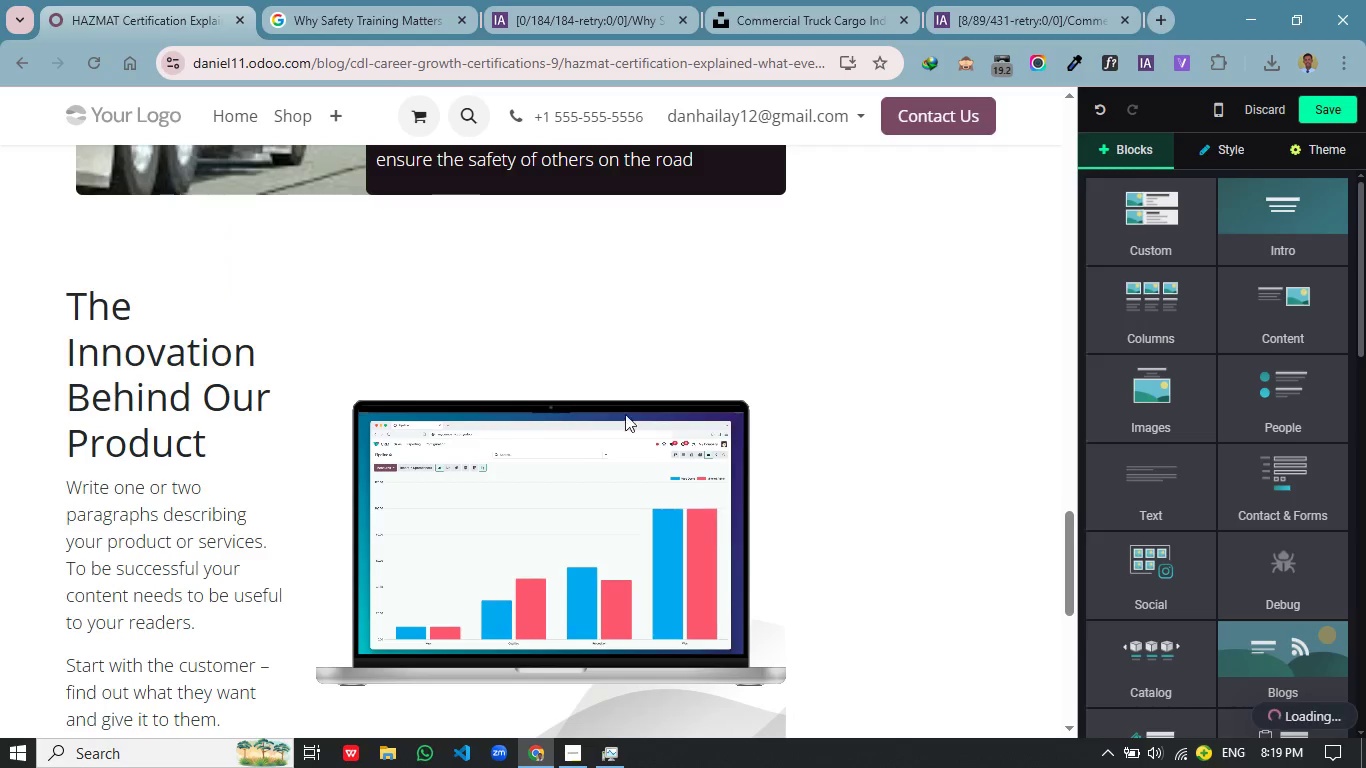 
right_click([656, 427])
 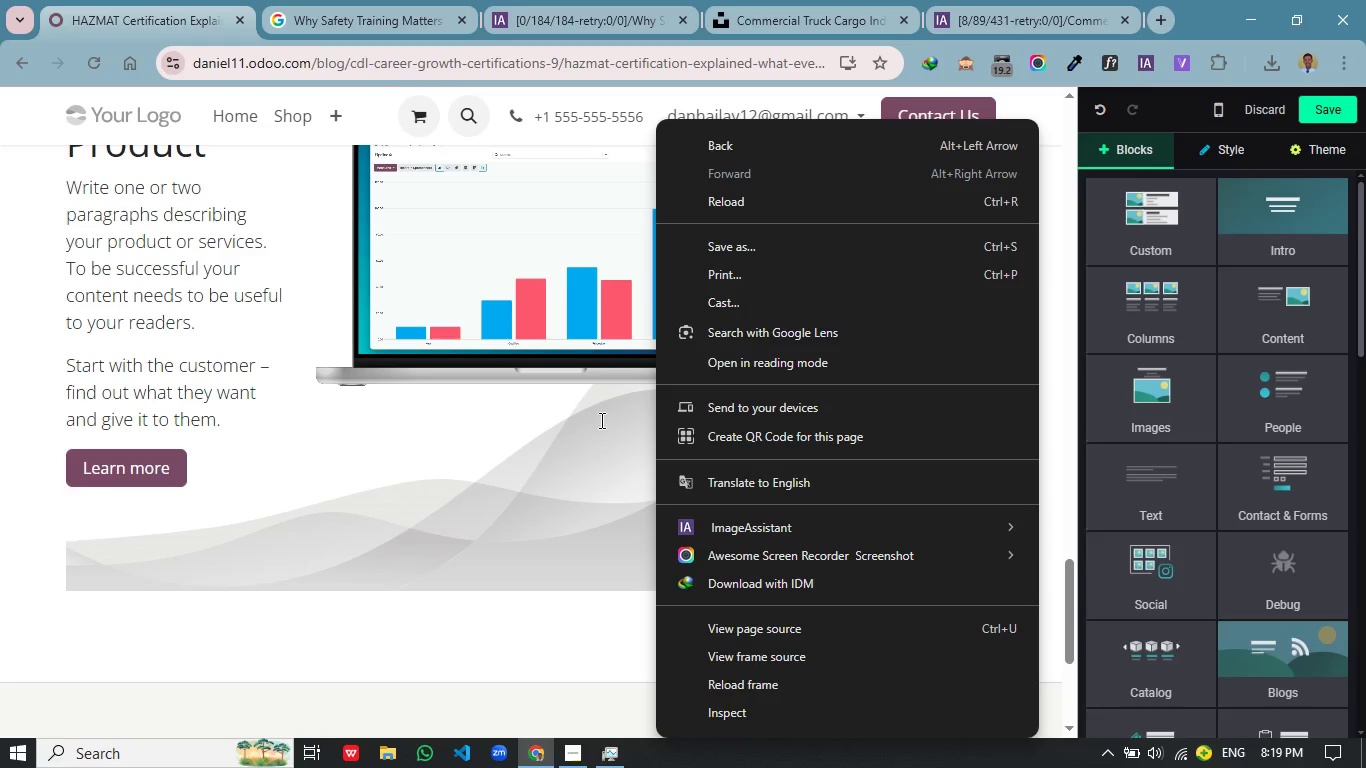 
scroll: coordinate [656, 427], scroll_direction: down, amount: 3.0
 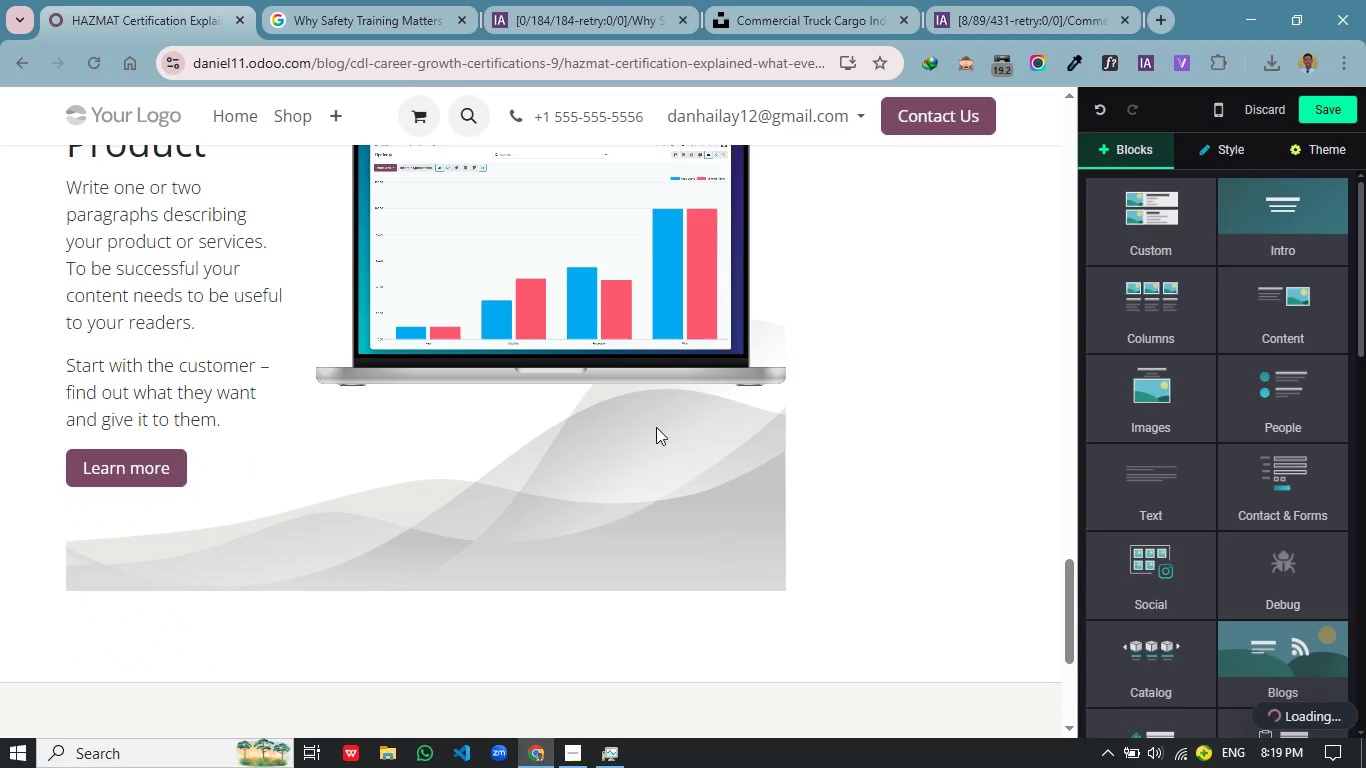 
wait(13.85)
 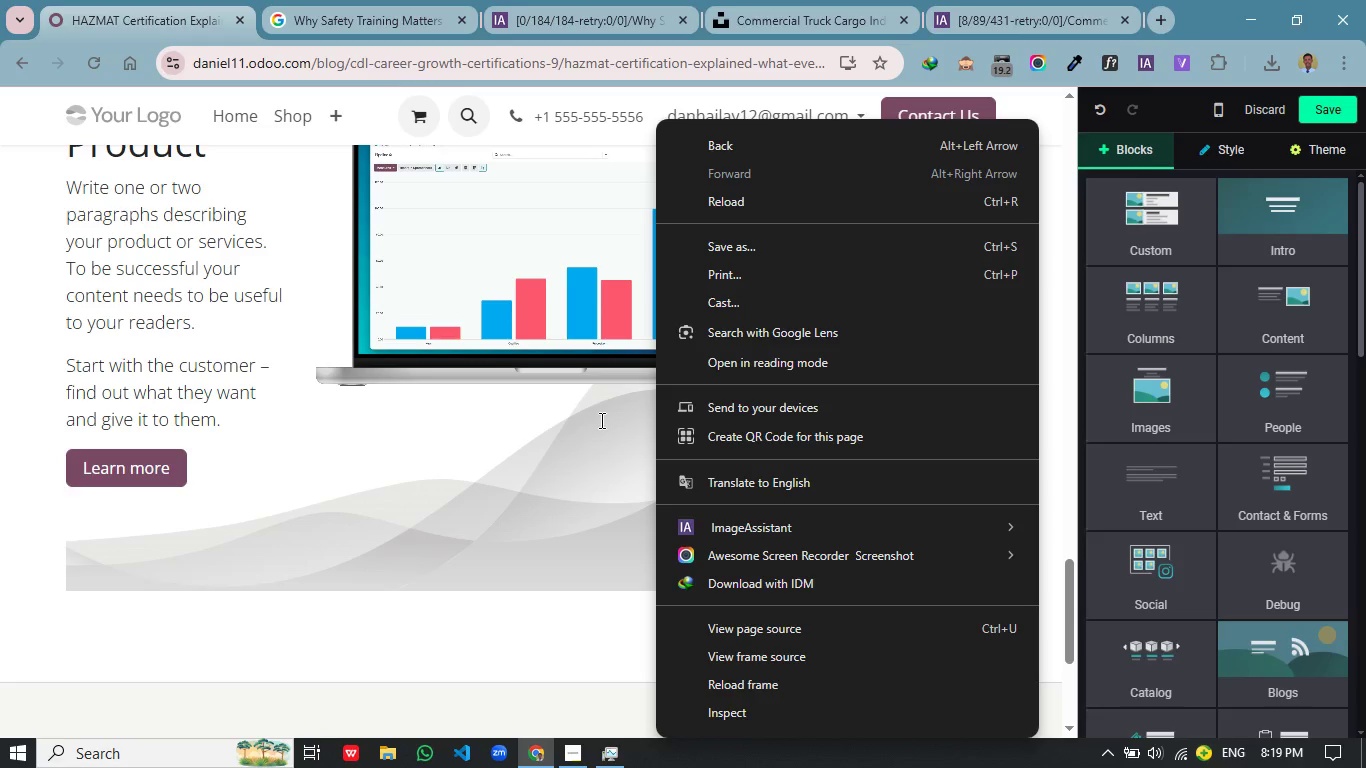 
left_click([257, 348])
 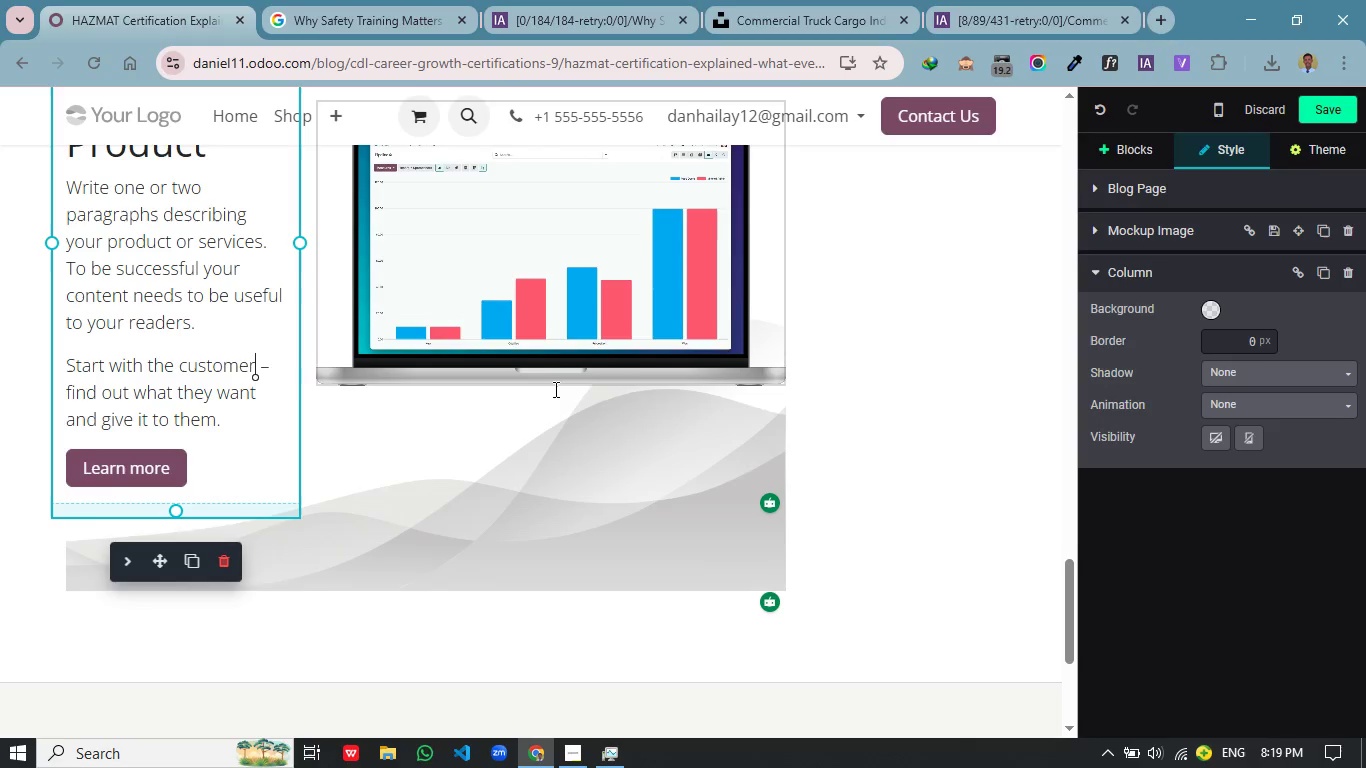 
left_click([431, 379])
 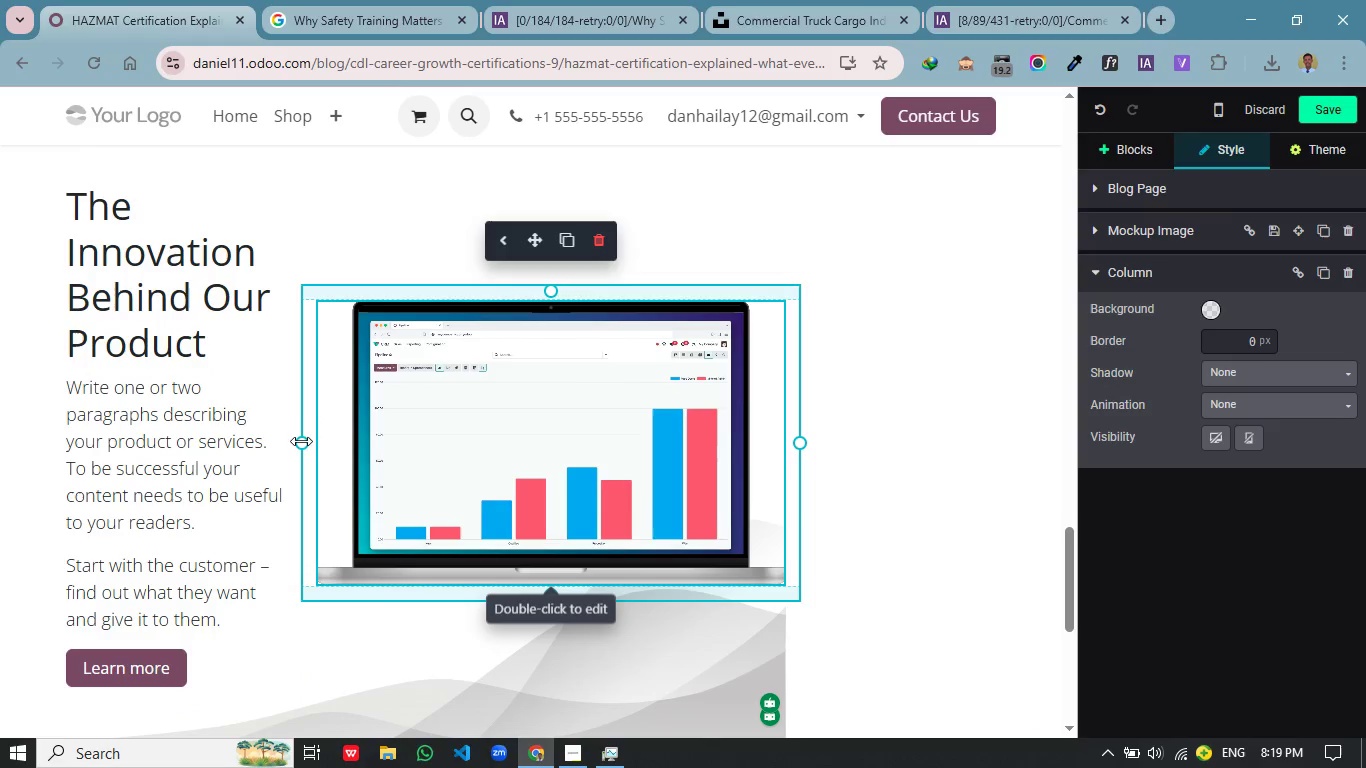 
scroll: coordinate [555, 389], scroll_direction: up, amount: 2.0
 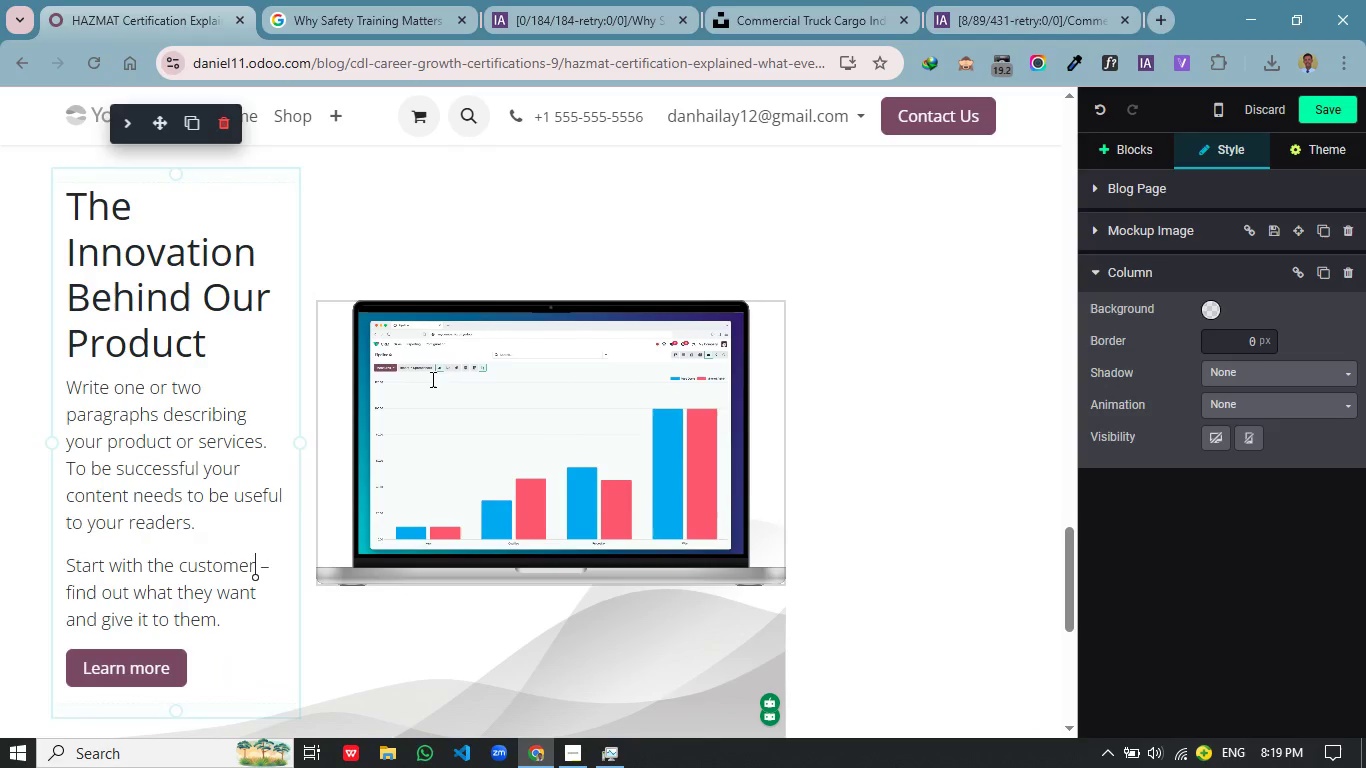 
left_click_drag(start_coordinate=[301, 442], to_coordinate=[416, 434])
 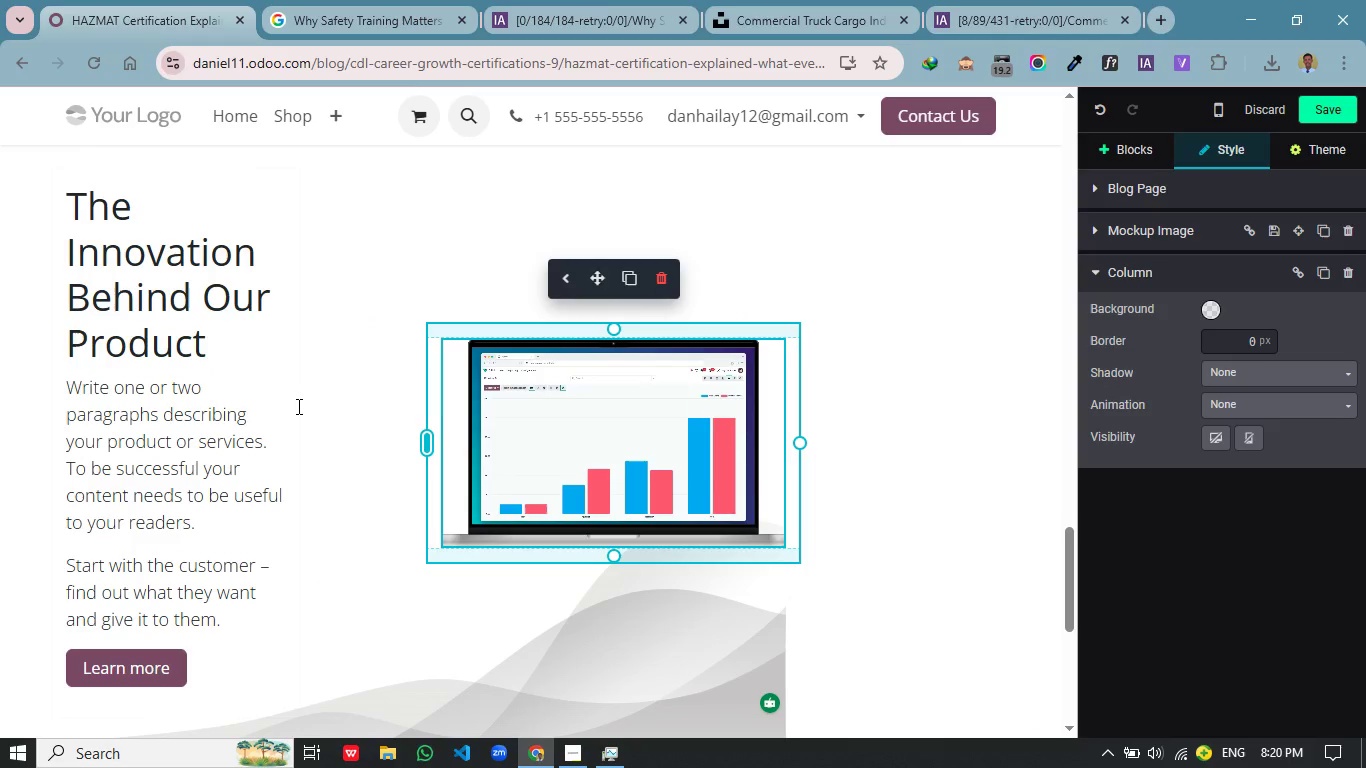 
left_click([297, 406])
 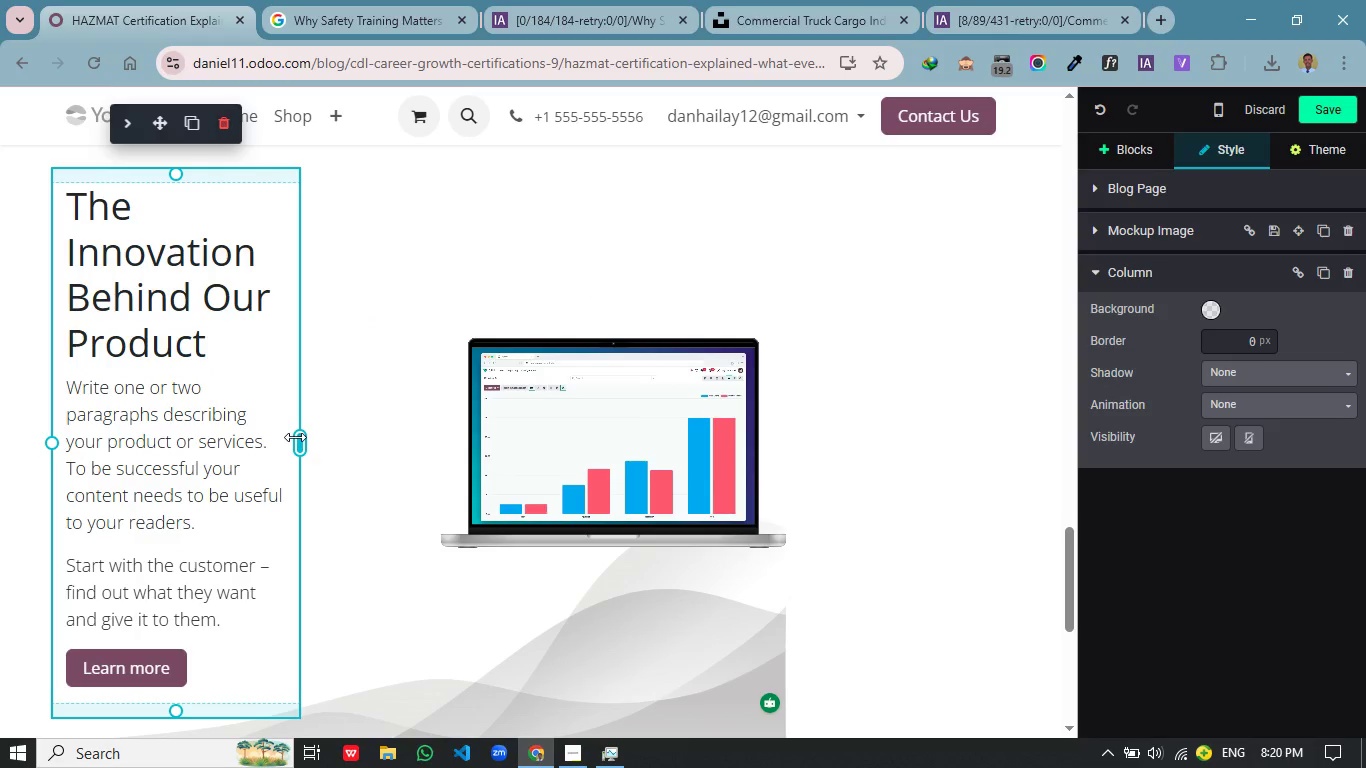 
left_click_drag(start_coordinate=[299, 445], to_coordinate=[419, 434])
 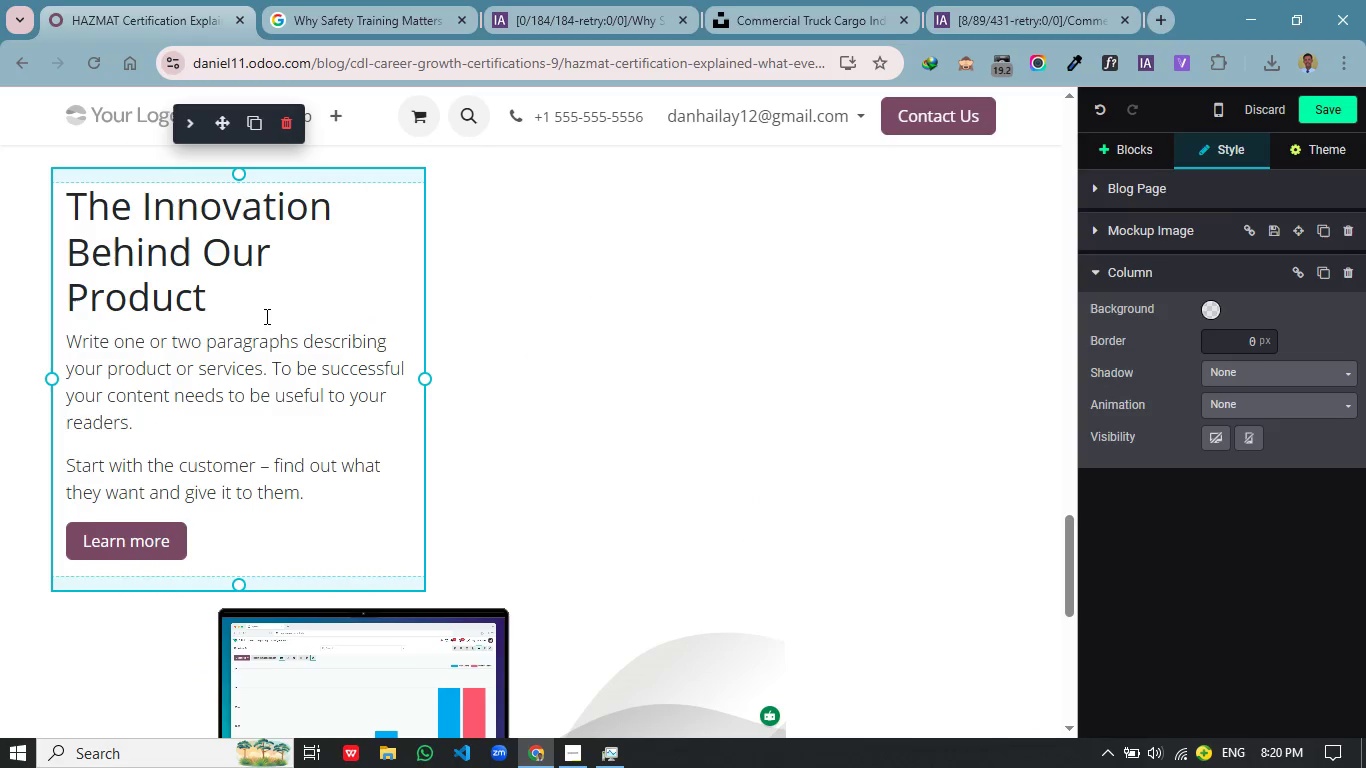 
left_click_drag(start_coordinate=[263, 316], to_coordinate=[260, 321])
 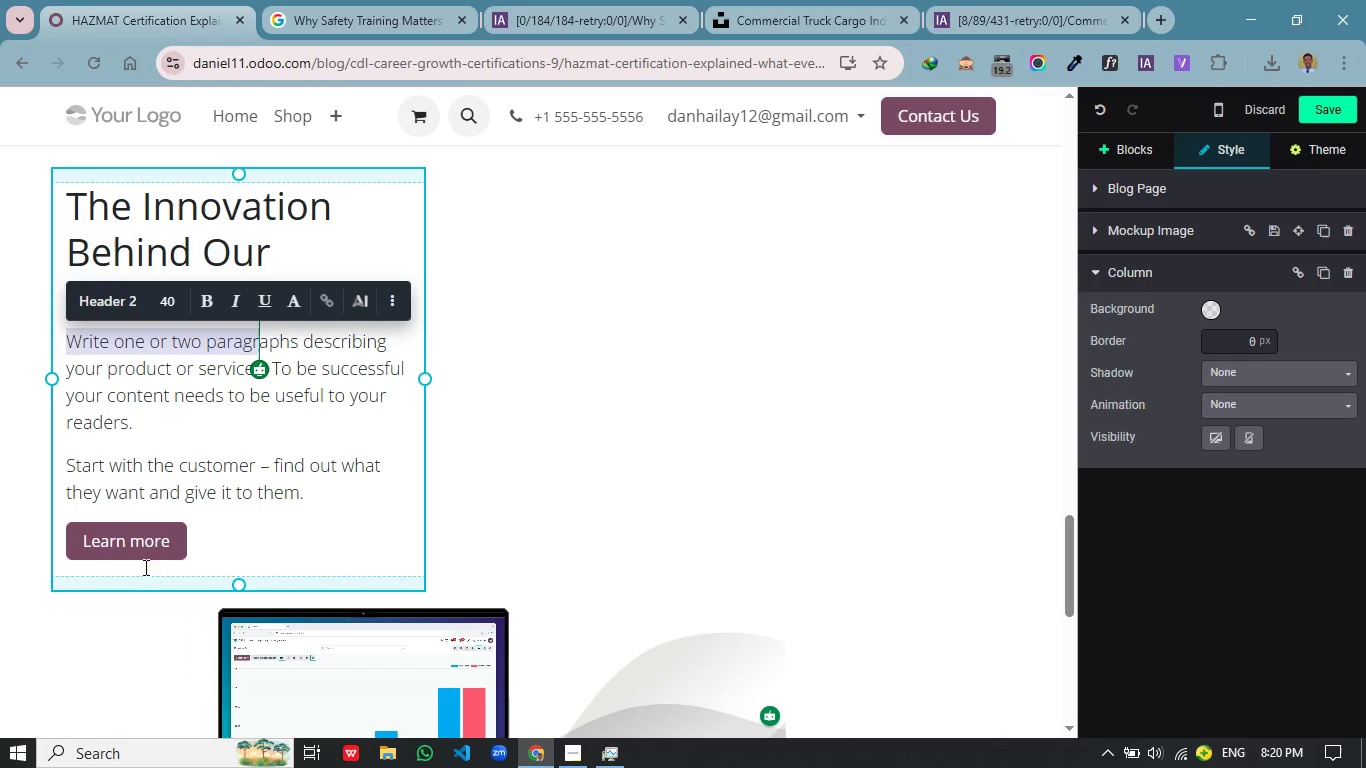 
left_click_drag(start_coordinate=[223, 542], to_coordinate=[68, 213])
 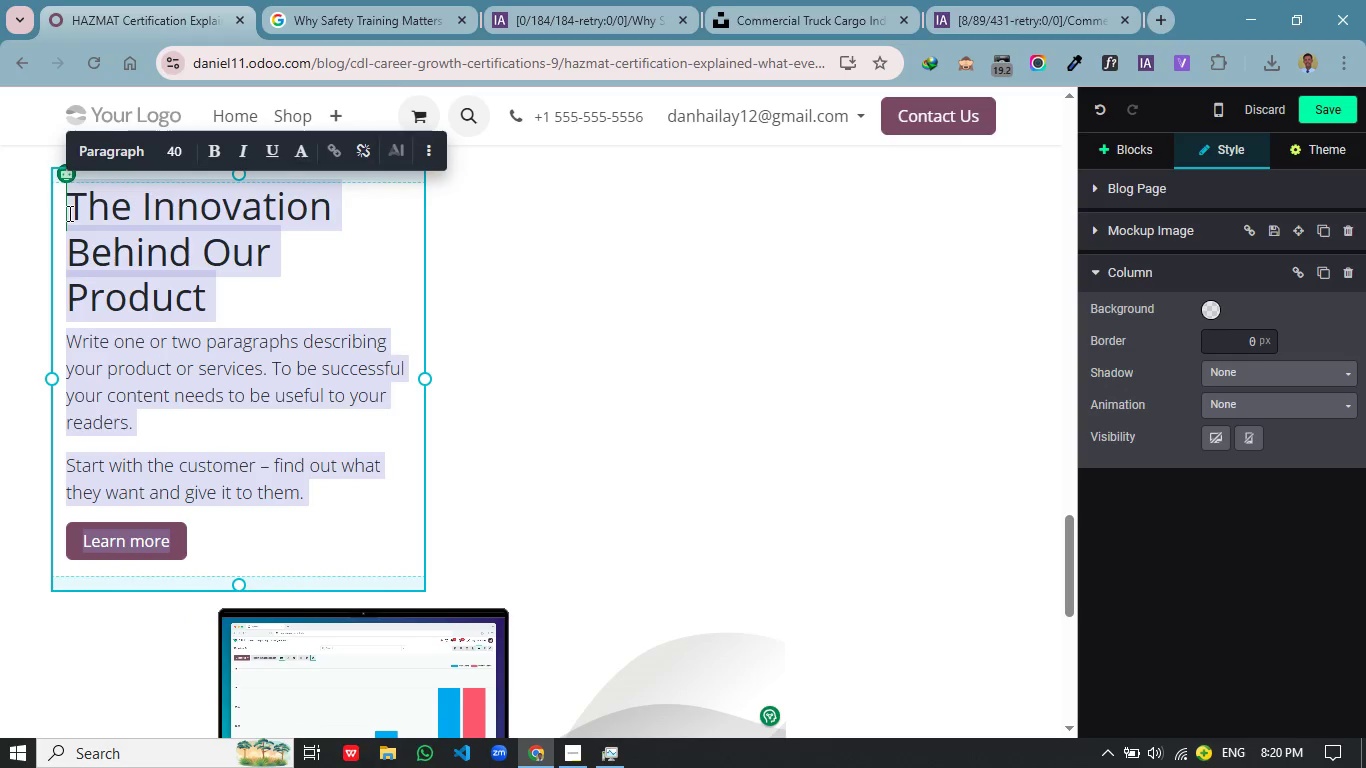 
key(Backspace)
 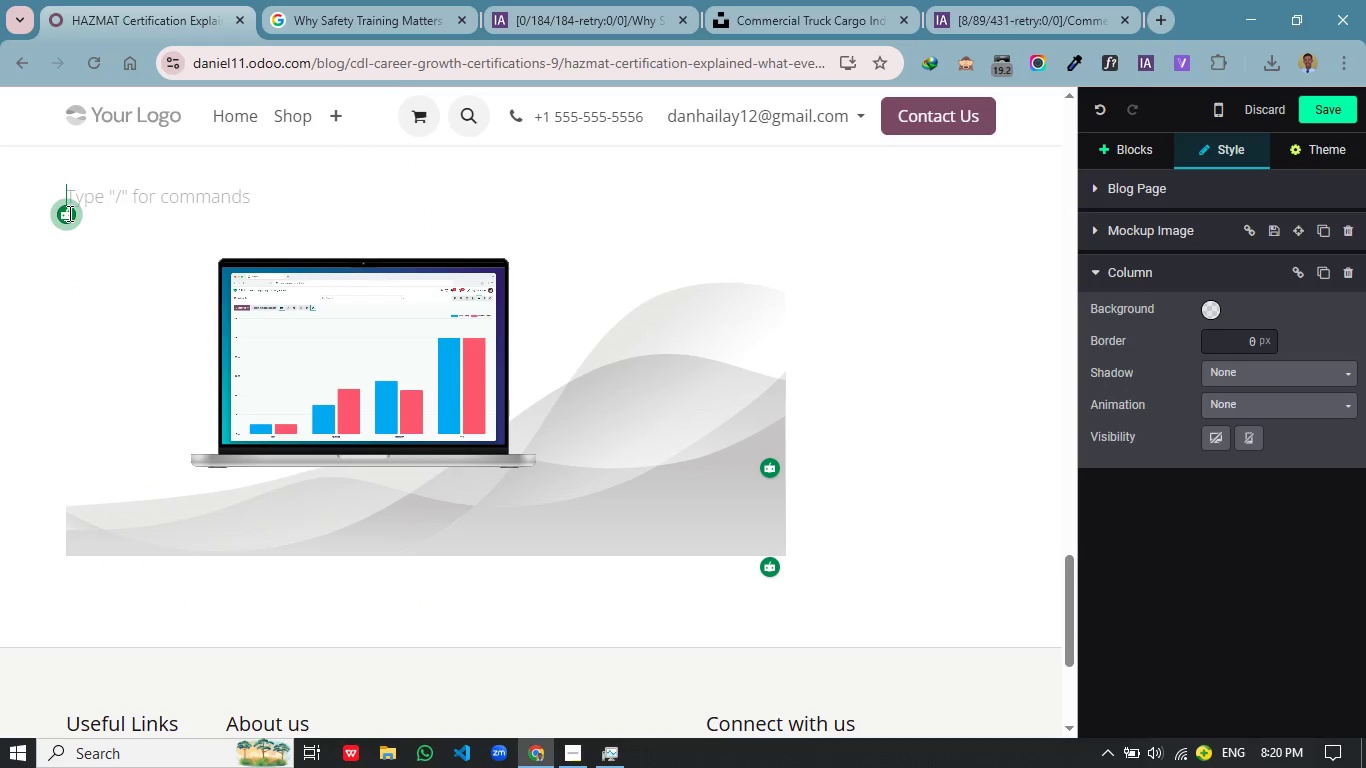 
key(Slash)
 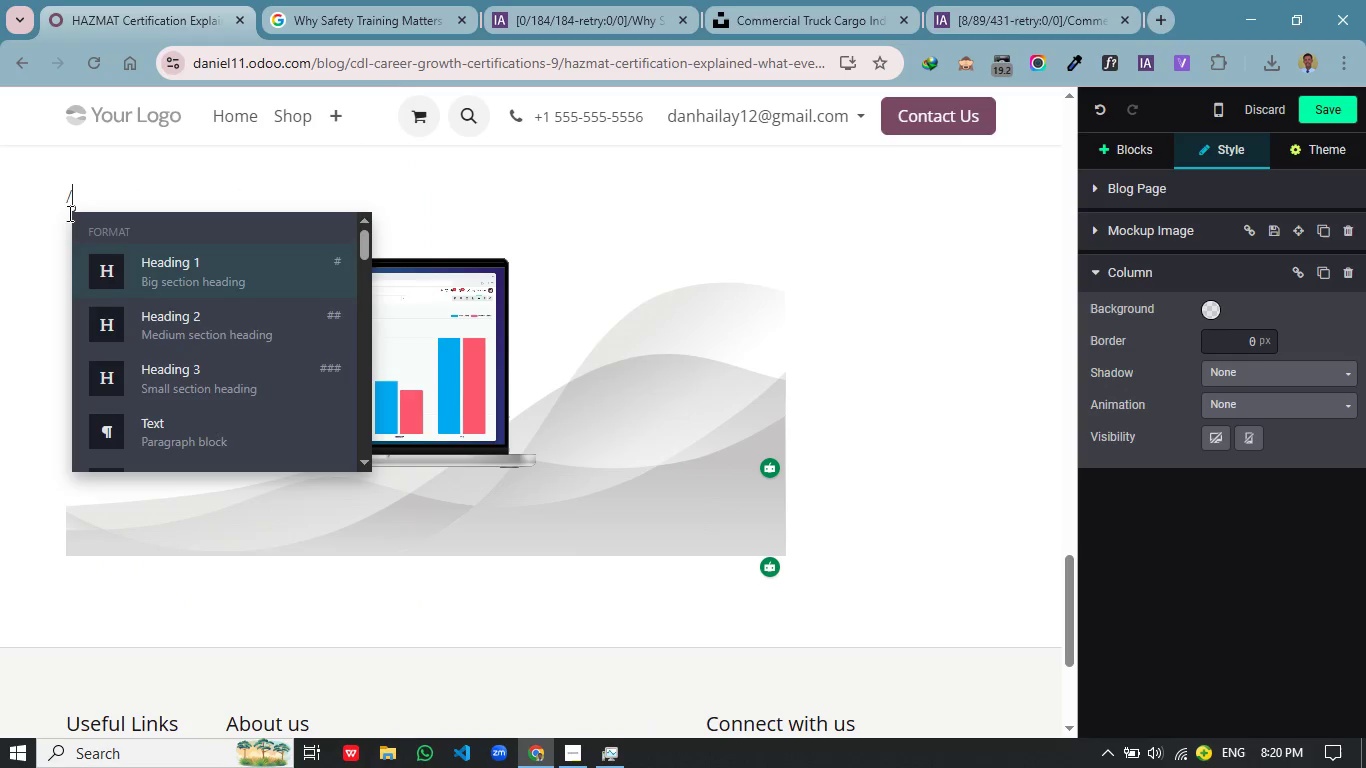 
key(H)
 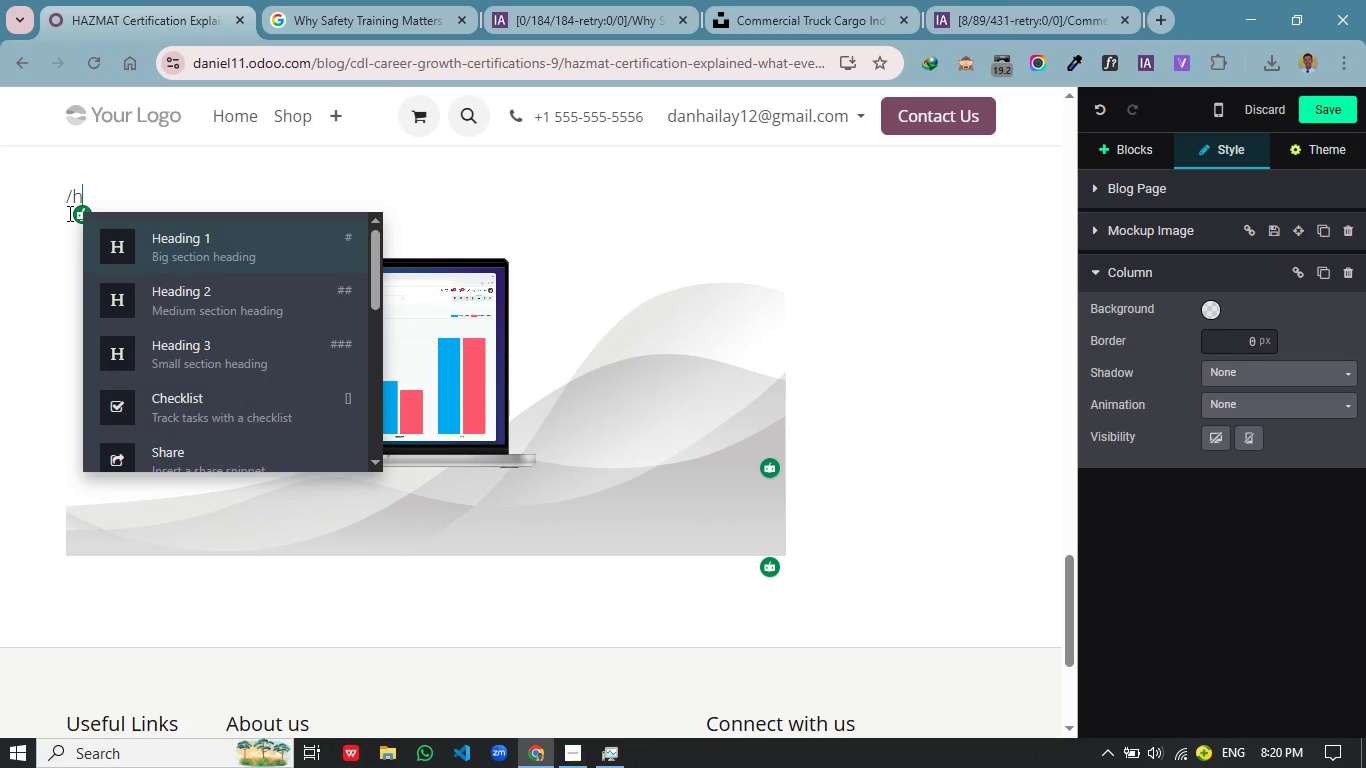 
key(ArrowDown)
 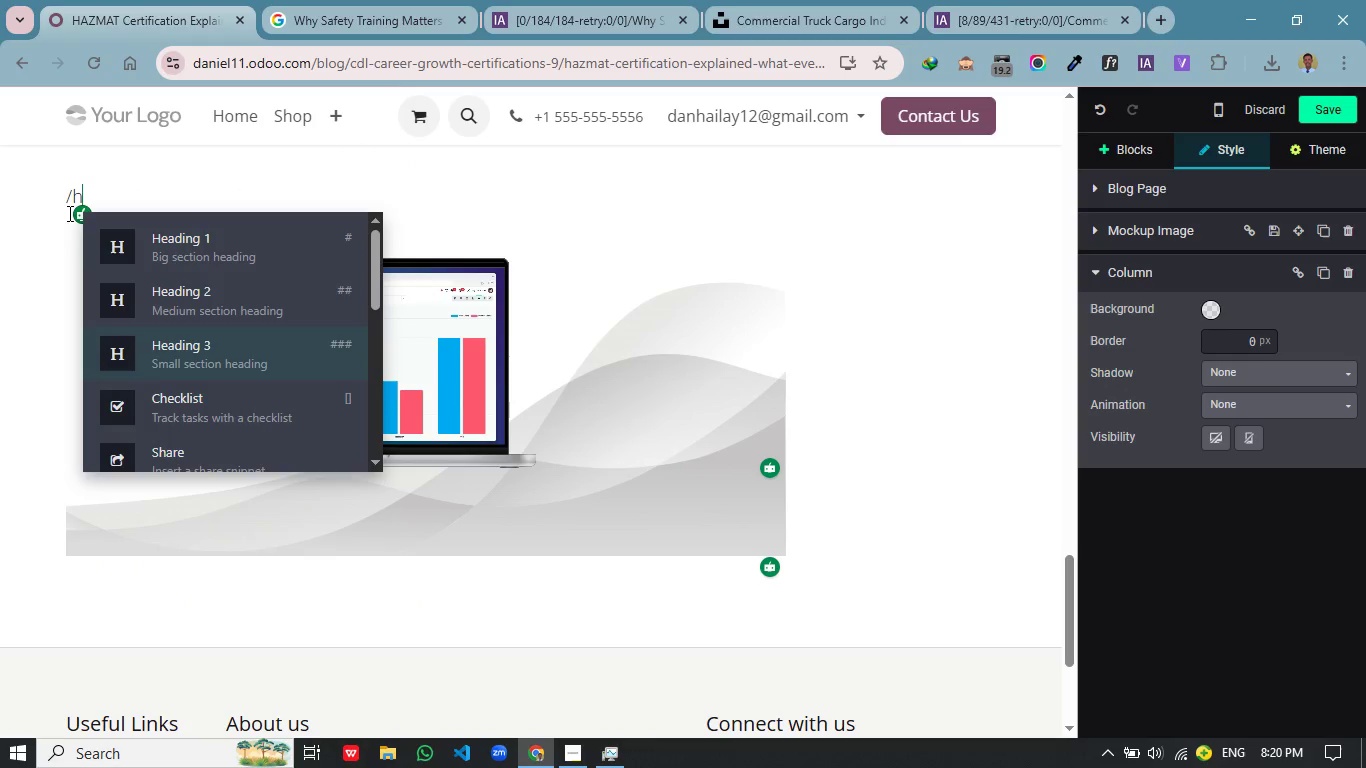 
key(ArrowDown)
 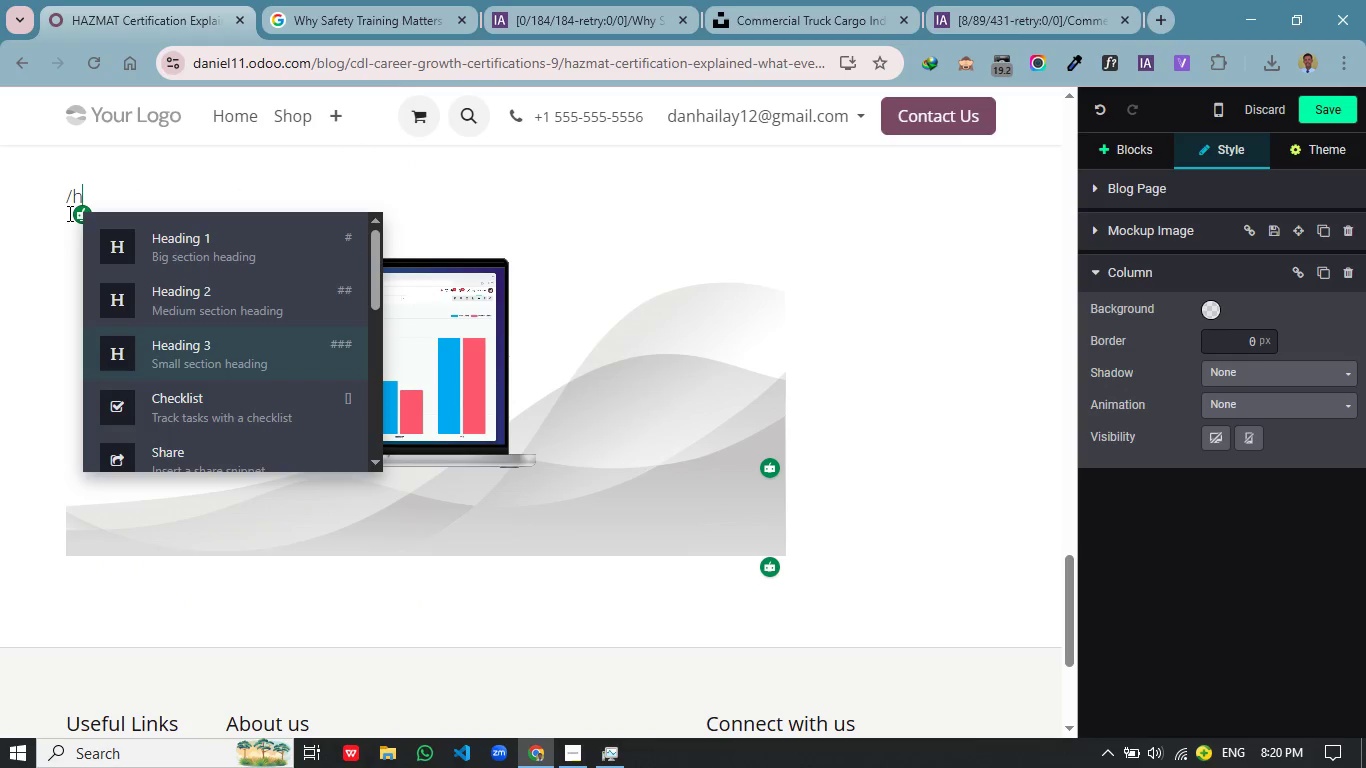 
key(Enter)
 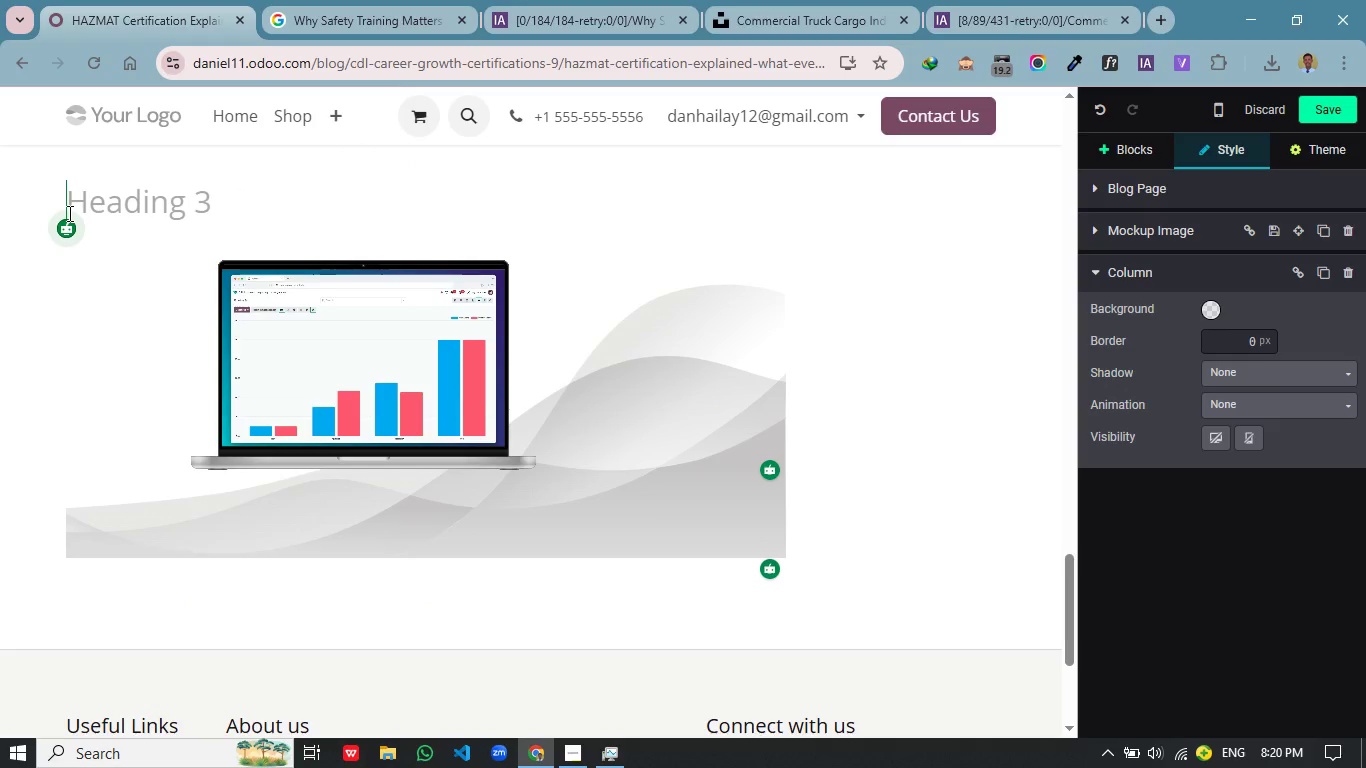 
type(Career Benefits of HAZMAT Certification)
 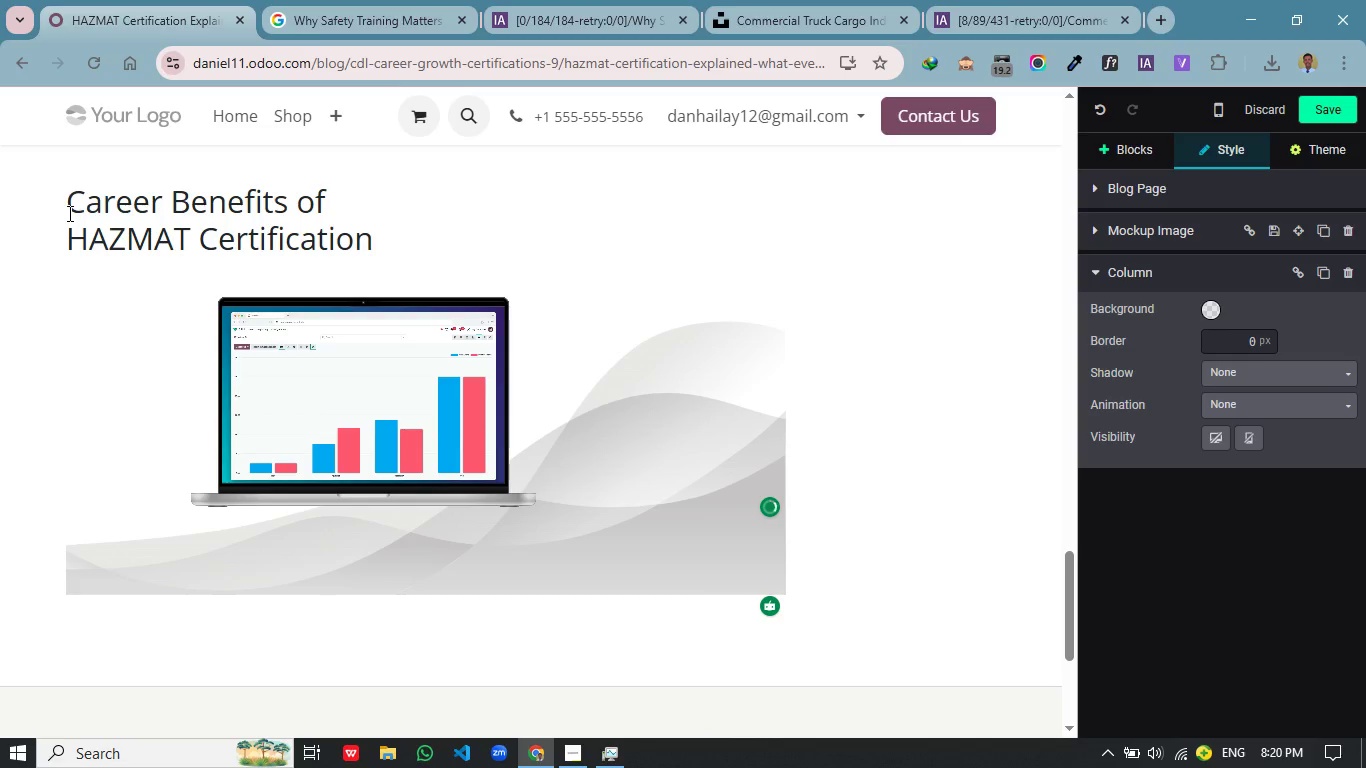 
type(Beyone)
key(Backspace)
type(d safety an dcompiance, )
 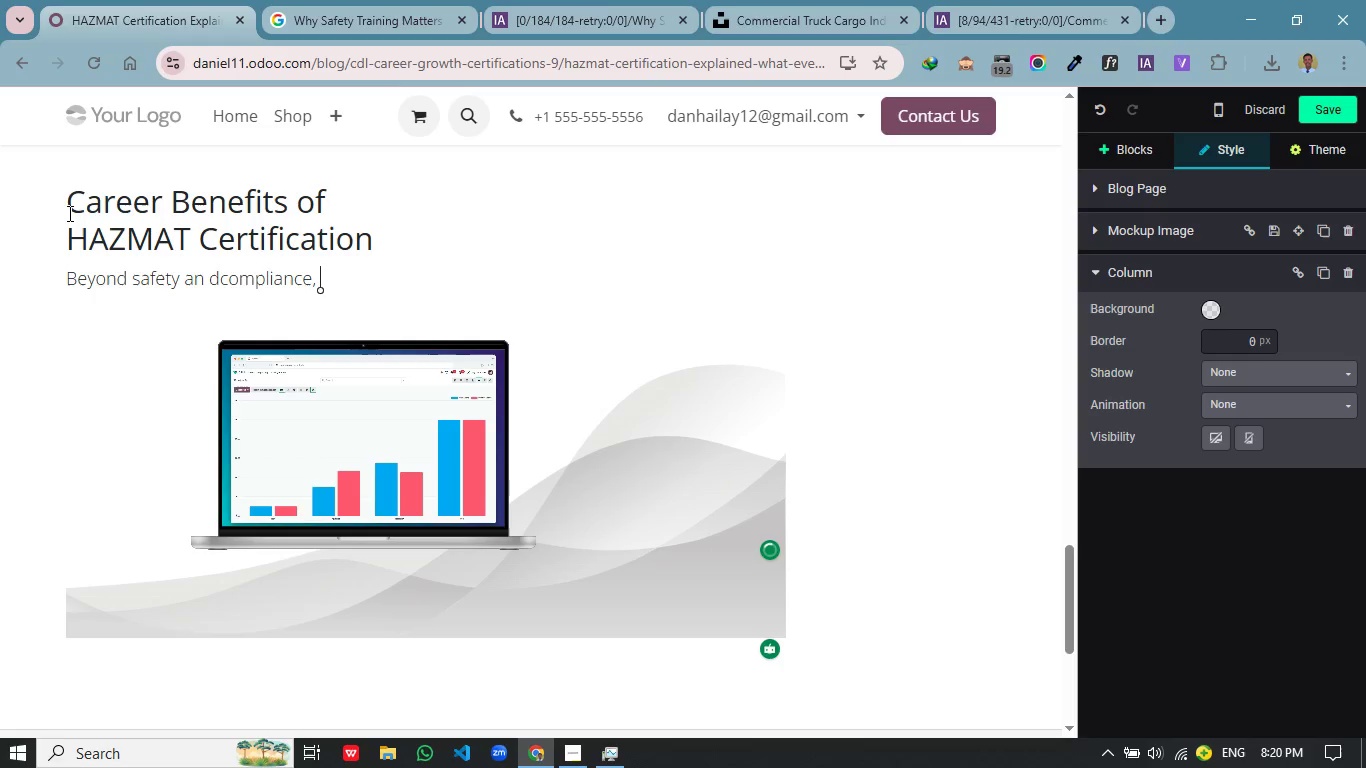 
hold_key(key=L, duration=0.33)
 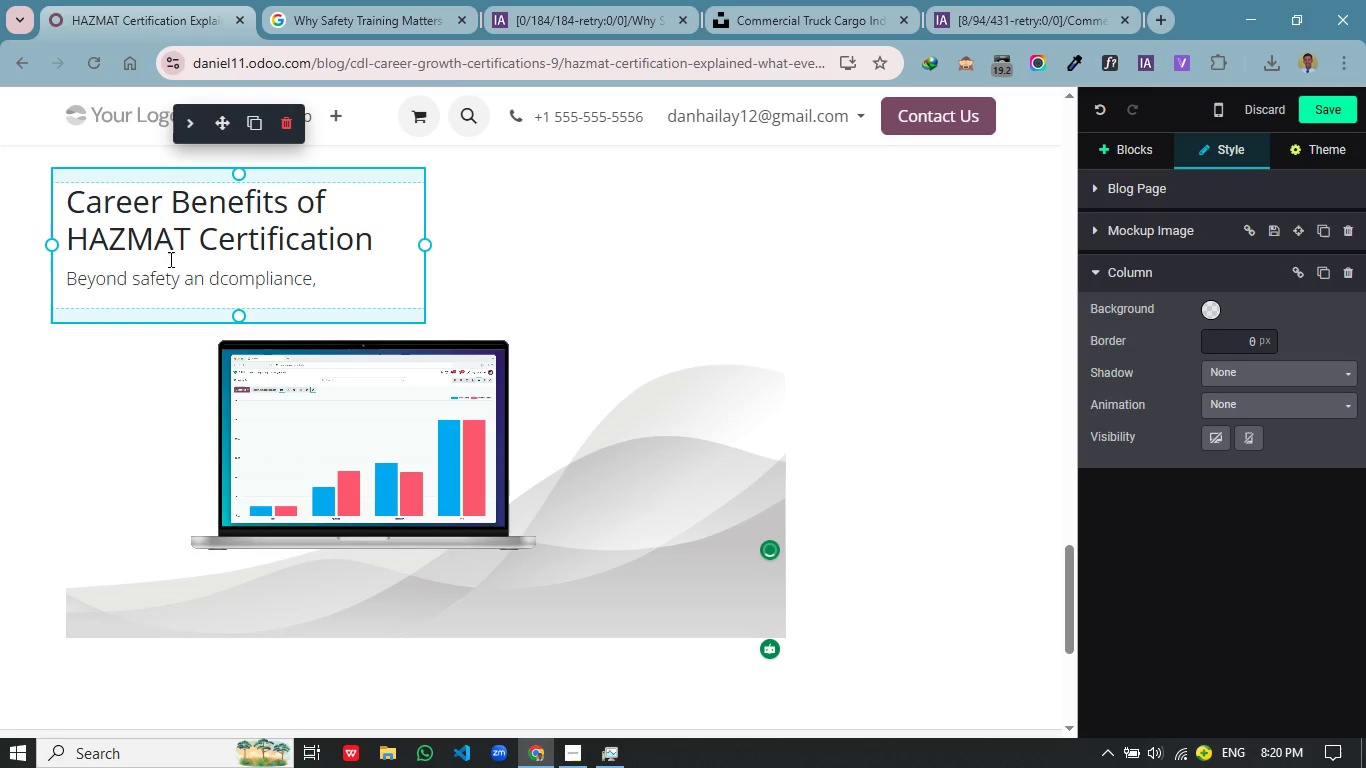 
key(Shift+H)
 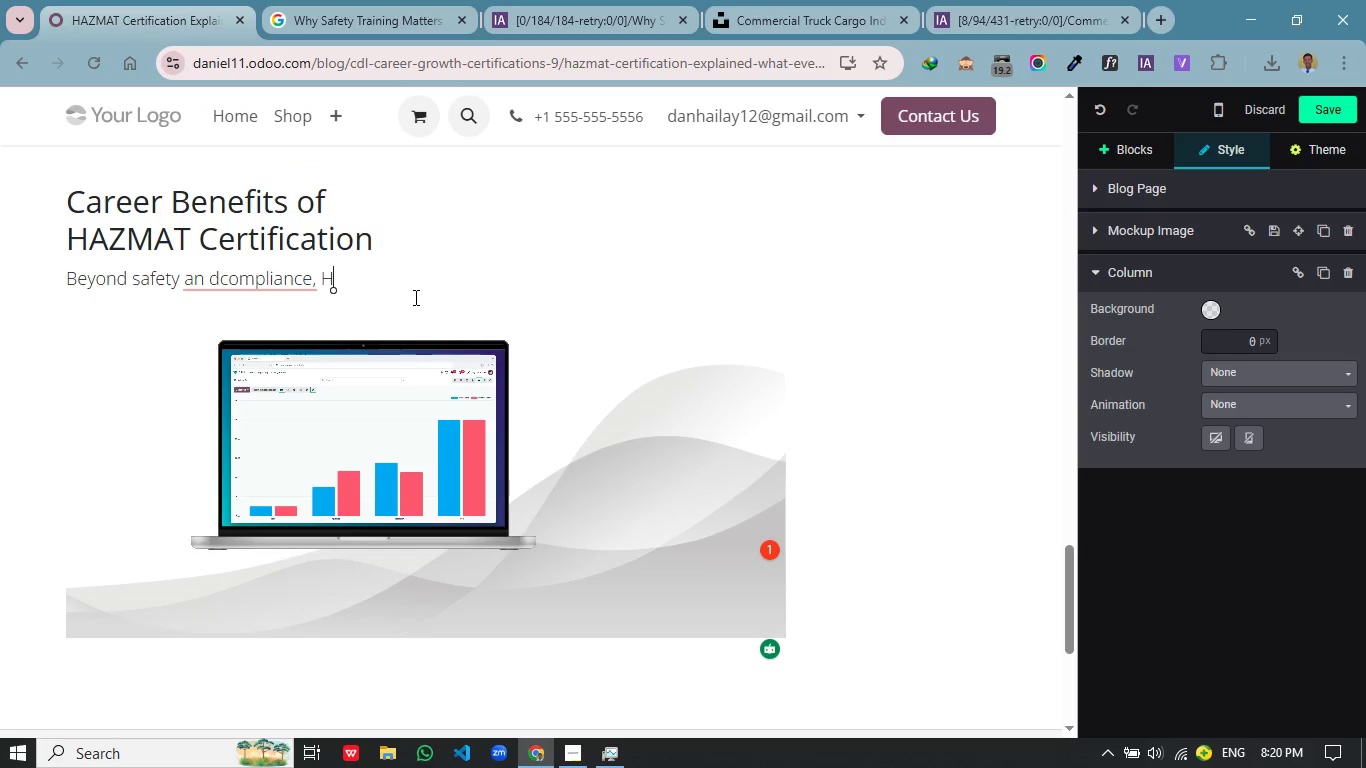 
type(AZMAR)
key(Backspace)
type(T)
 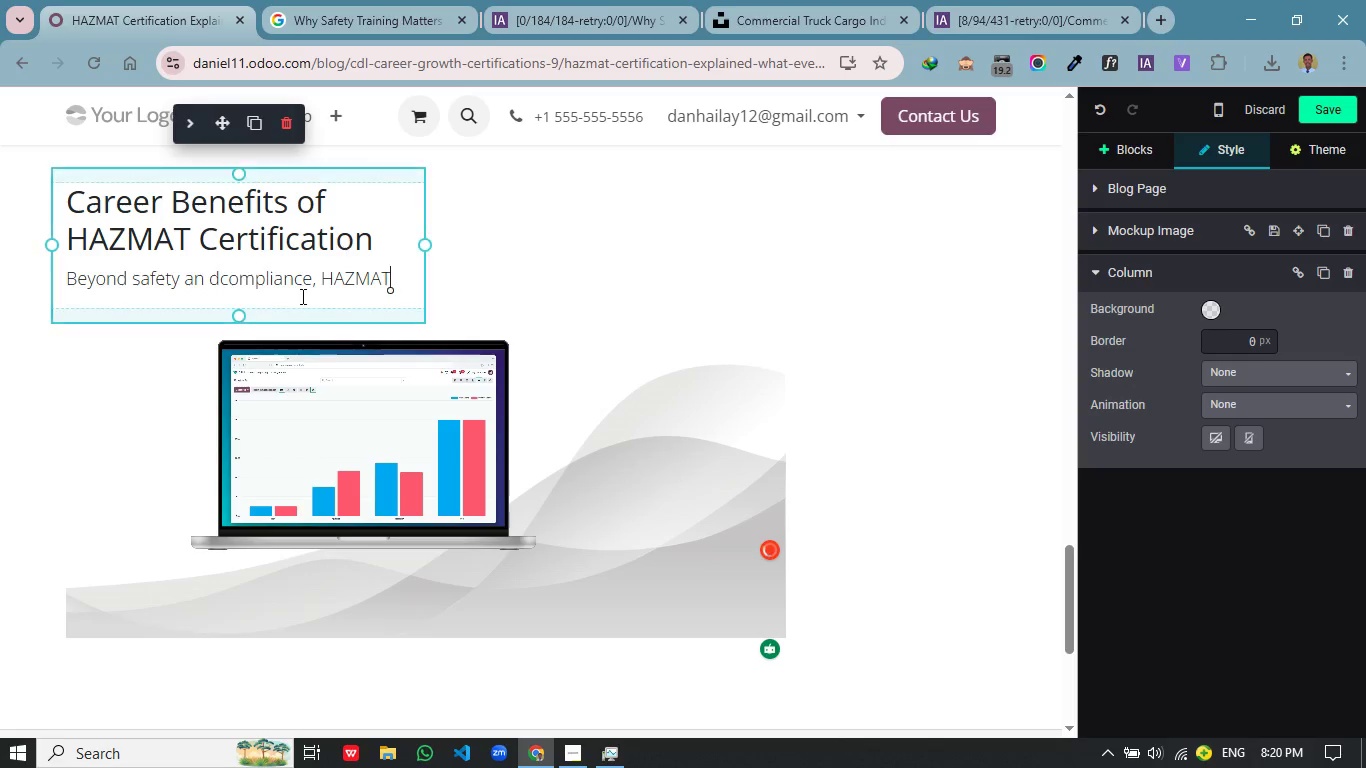 
left_click([209, 288])
 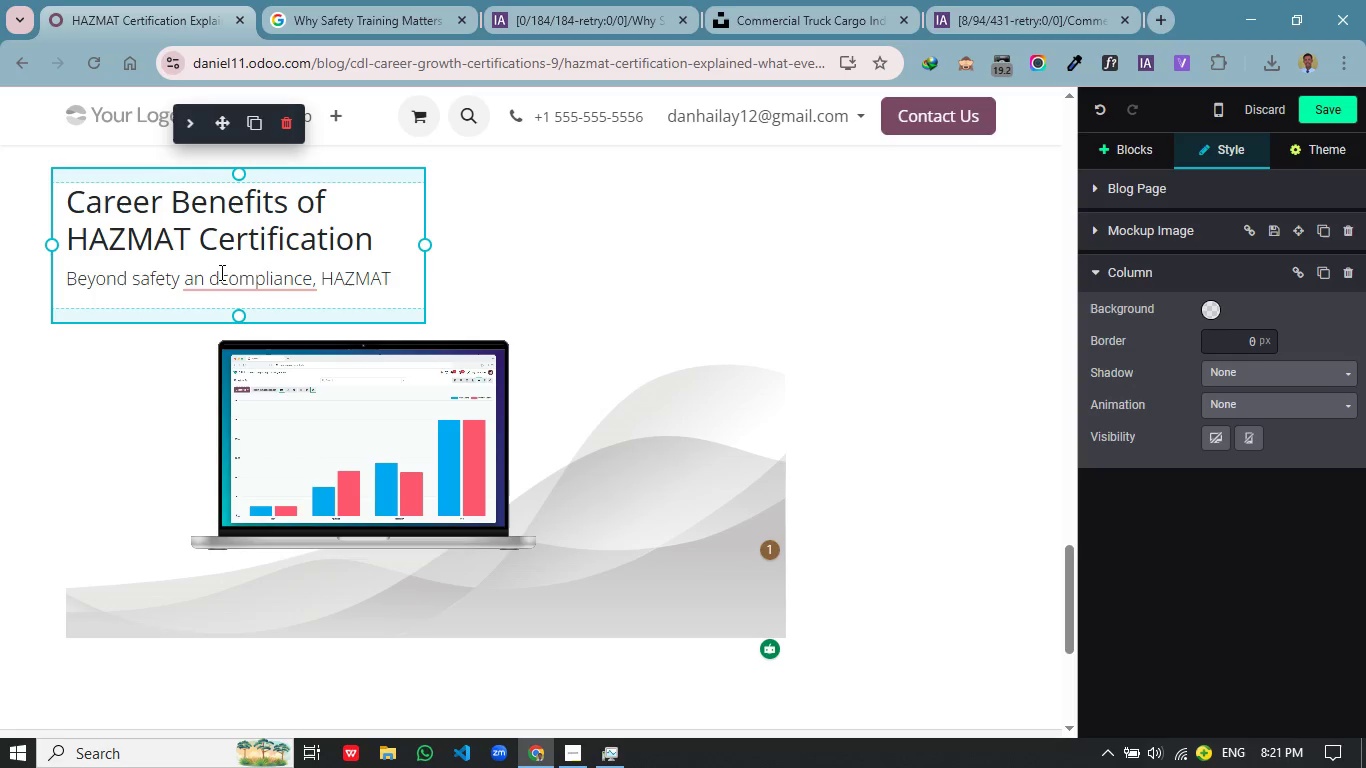 
key(Backspace)
 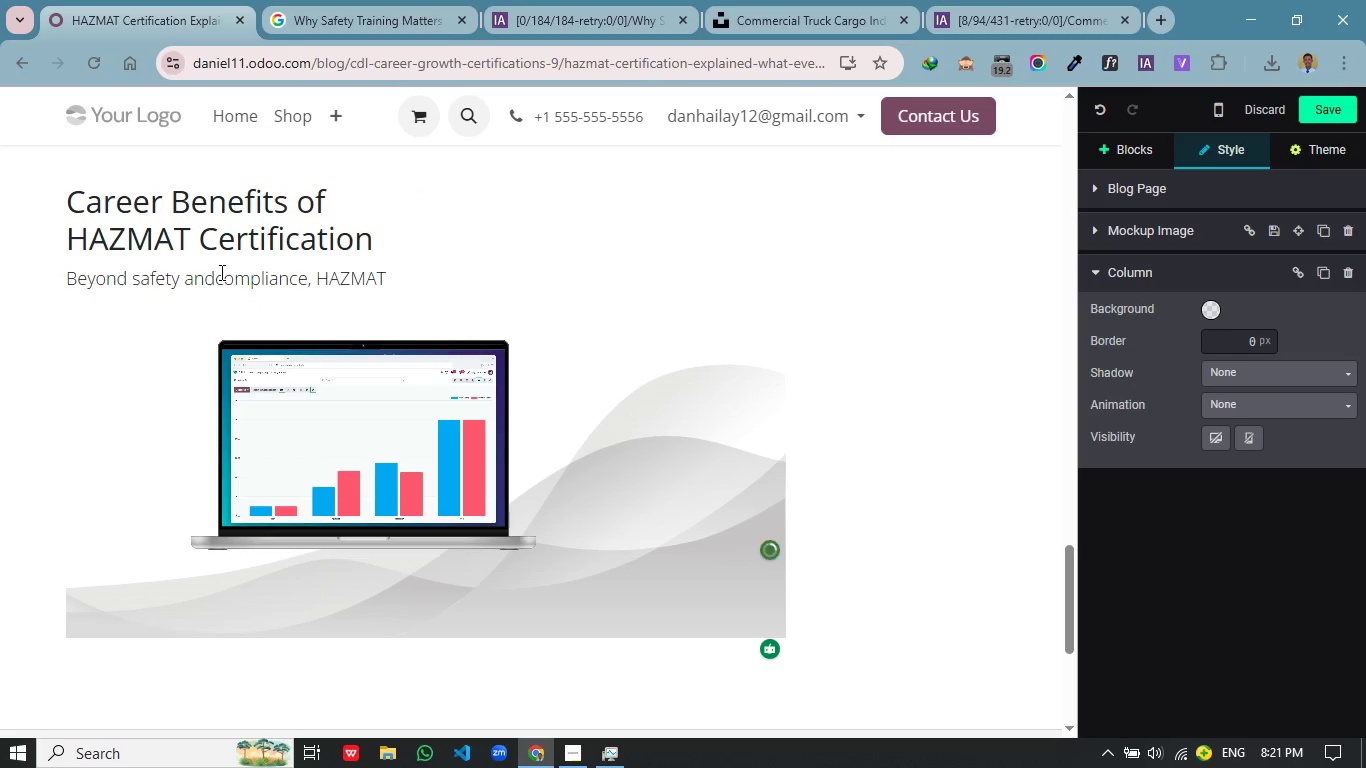 
key(ArrowRight)
 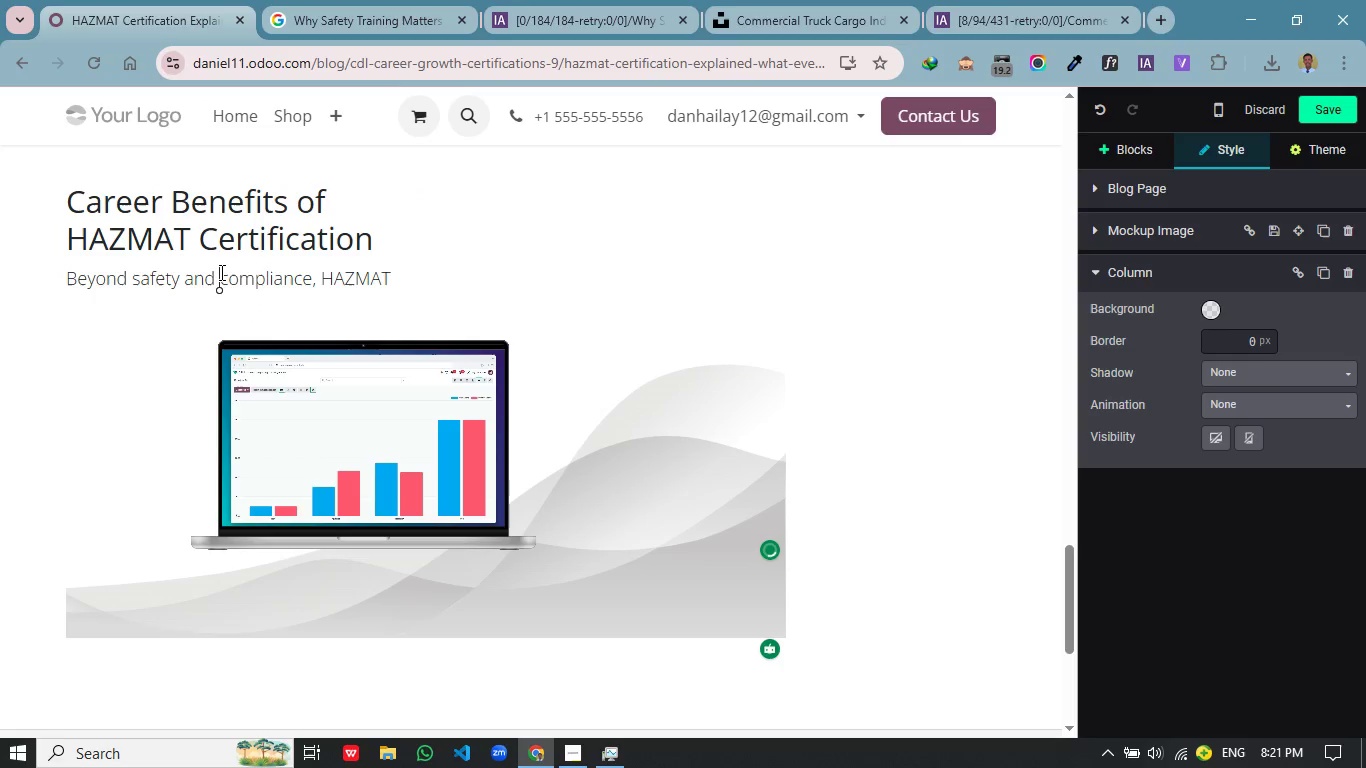 
key(Space)
 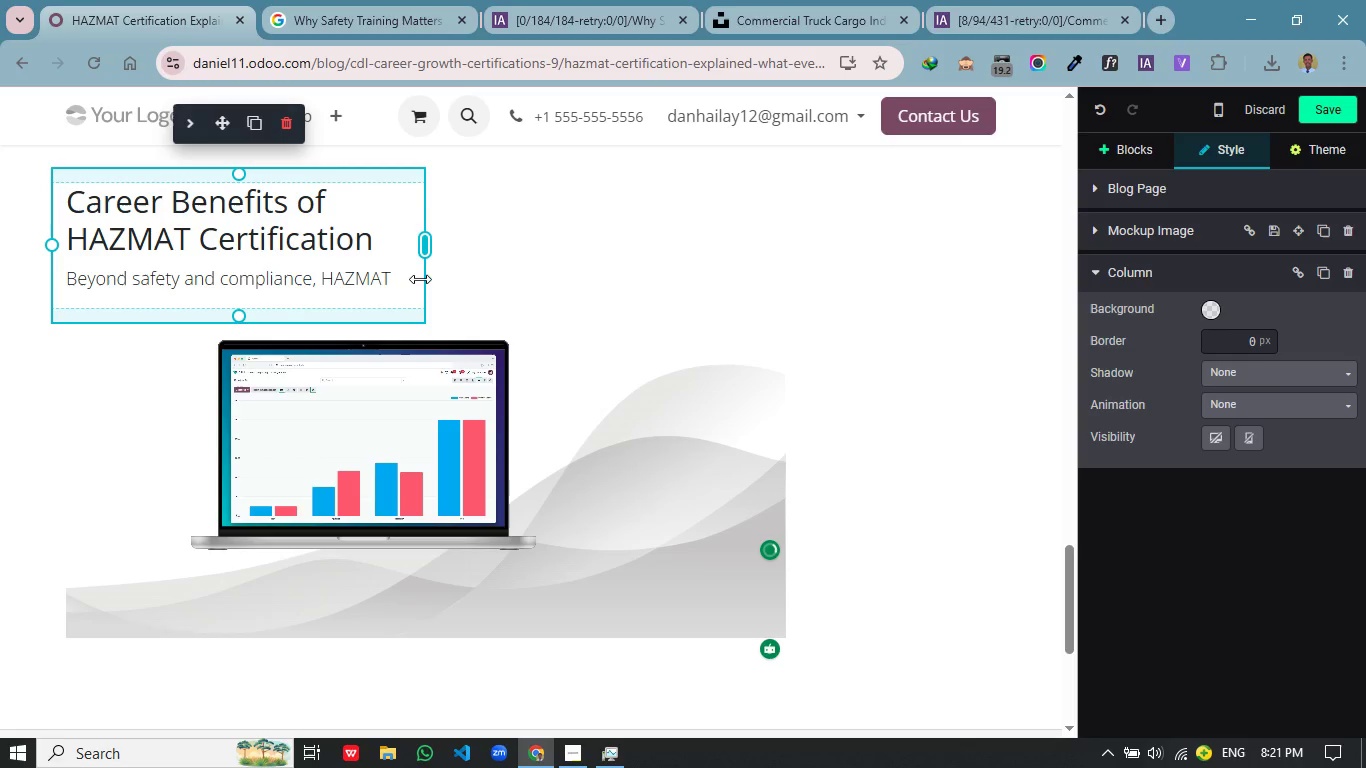 
left_click([405, 279])
 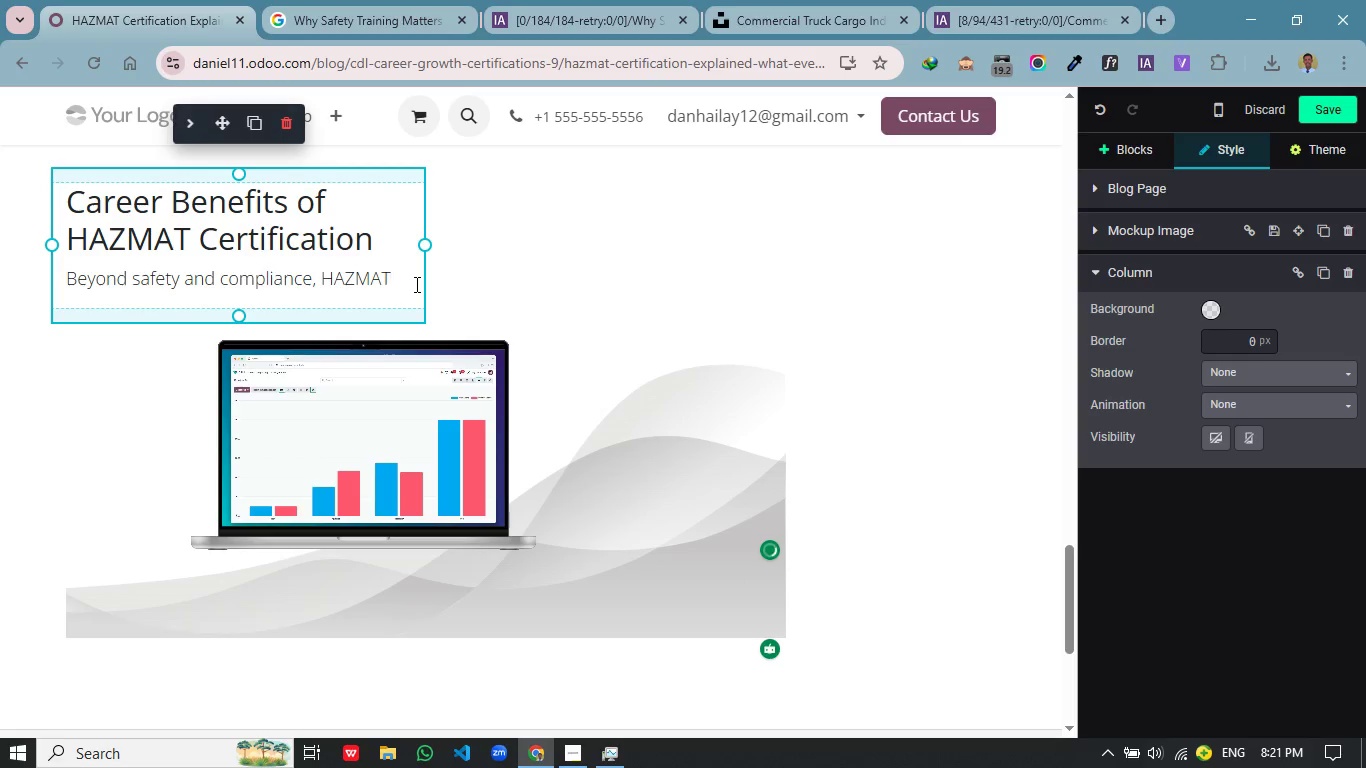 
key(Space)
 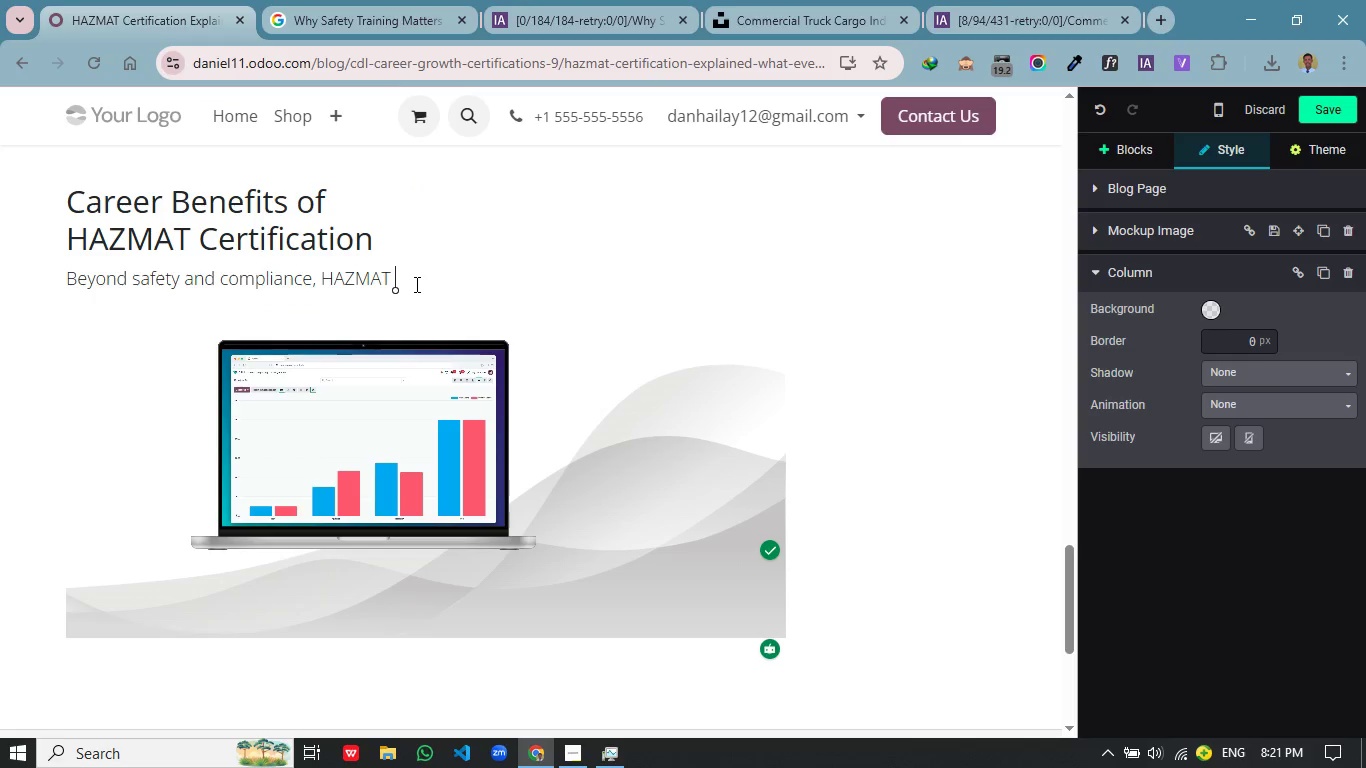 
type(certification offers clar career advantages. Drivers with this endorsement re)
 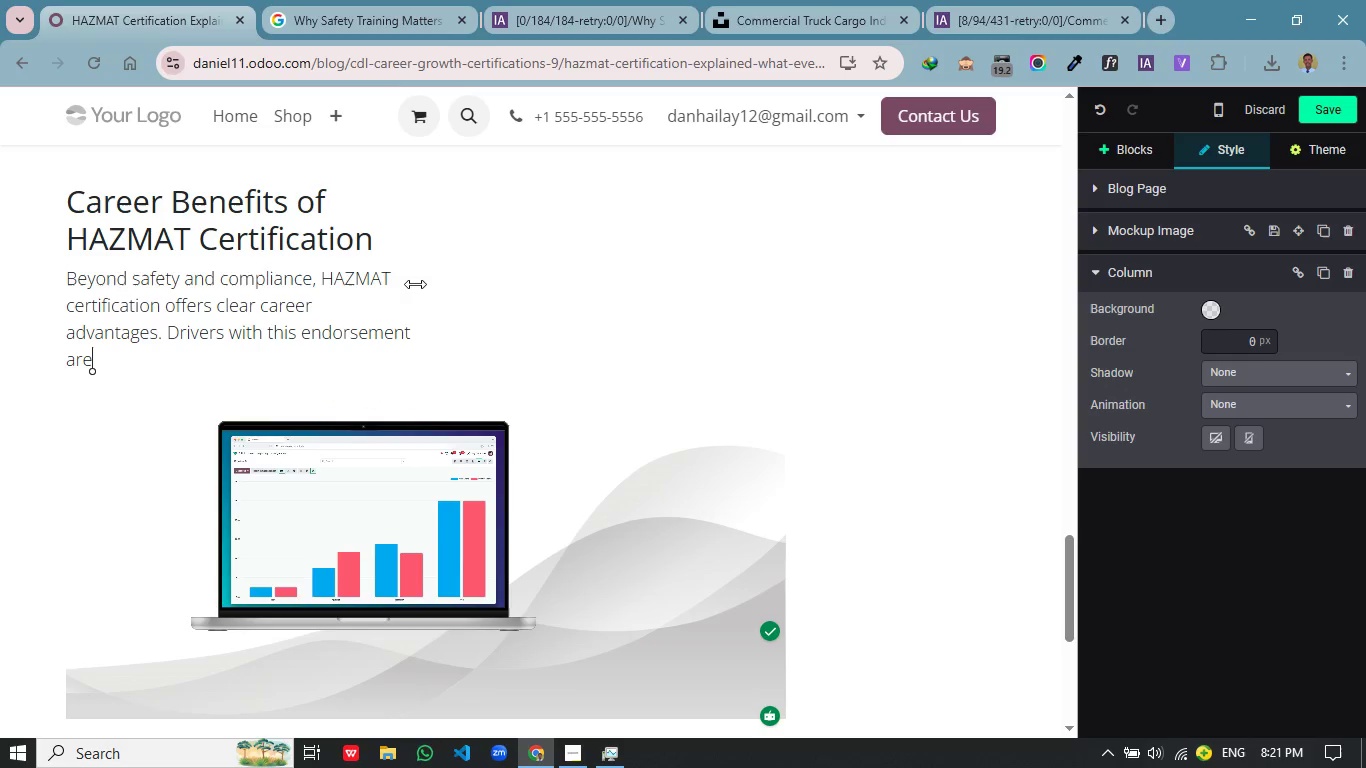 
type(of)
key(Backspace)
key(Backspace)
type( off)
key(Backspace)
type(ten in higher demand and can access roles)
 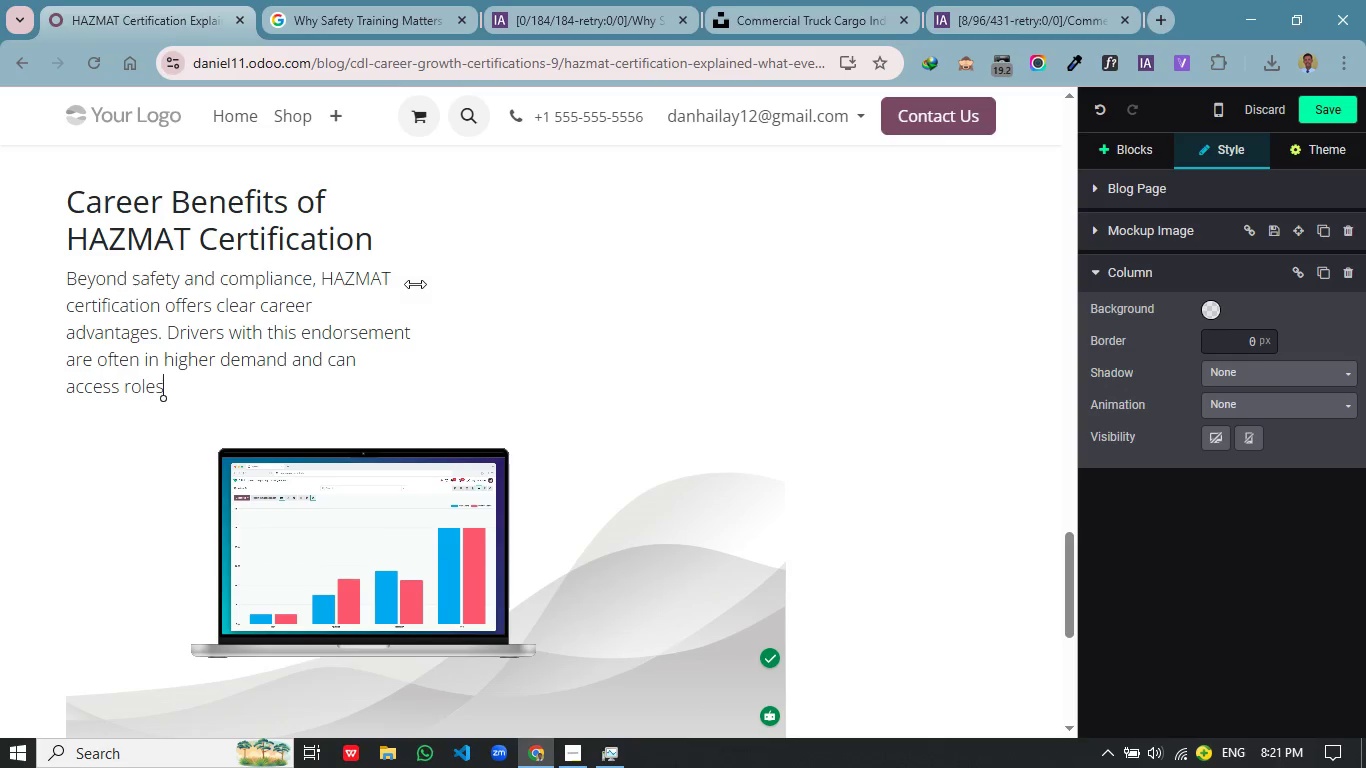 
type( that are not available to others.)
 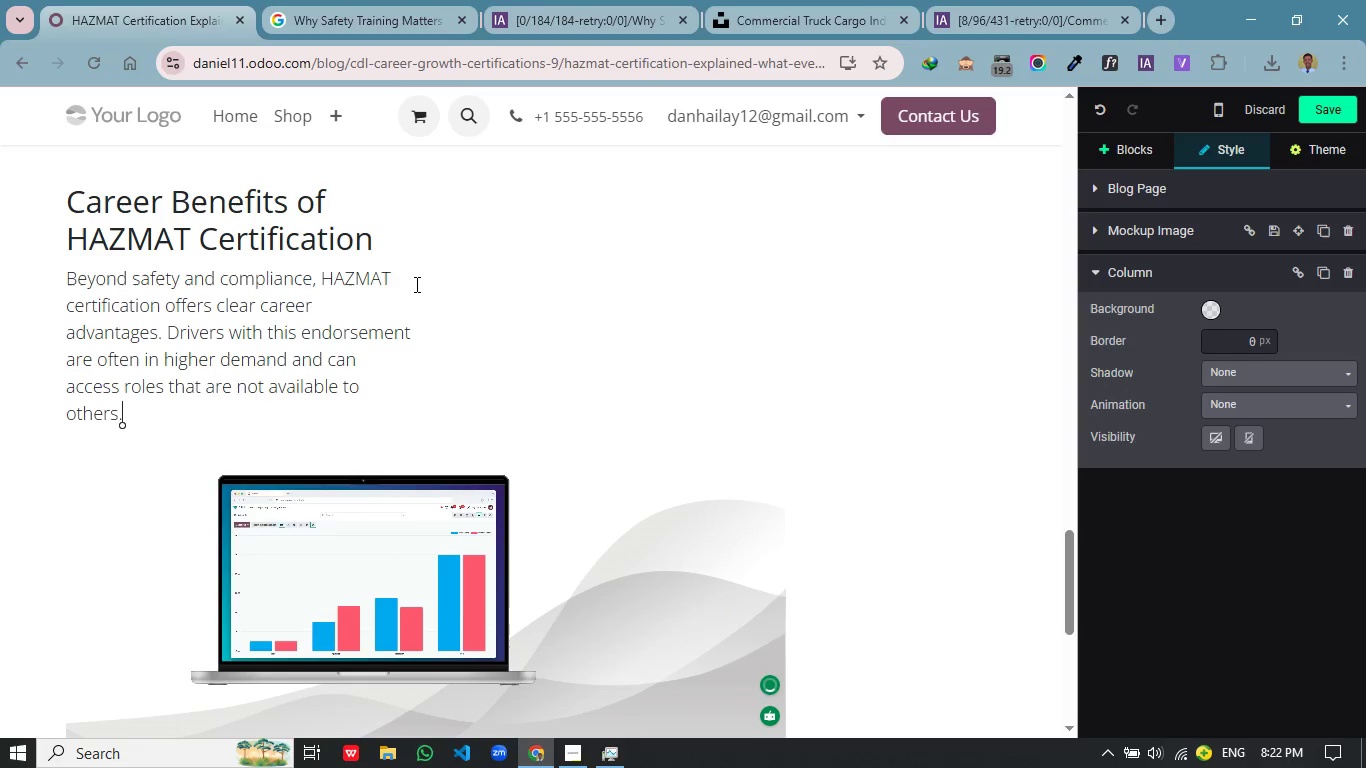 
key(Enter)
 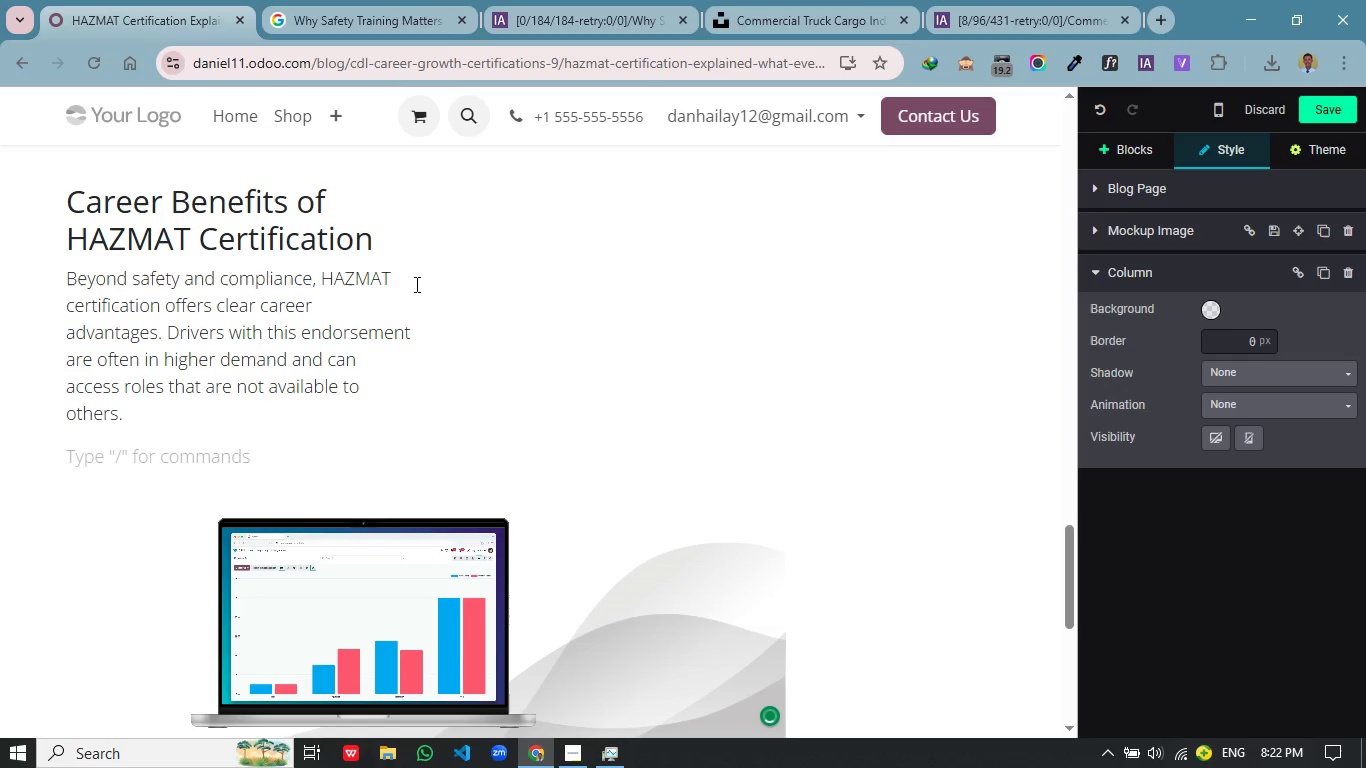 
type(SOme of the key benefits include:)
 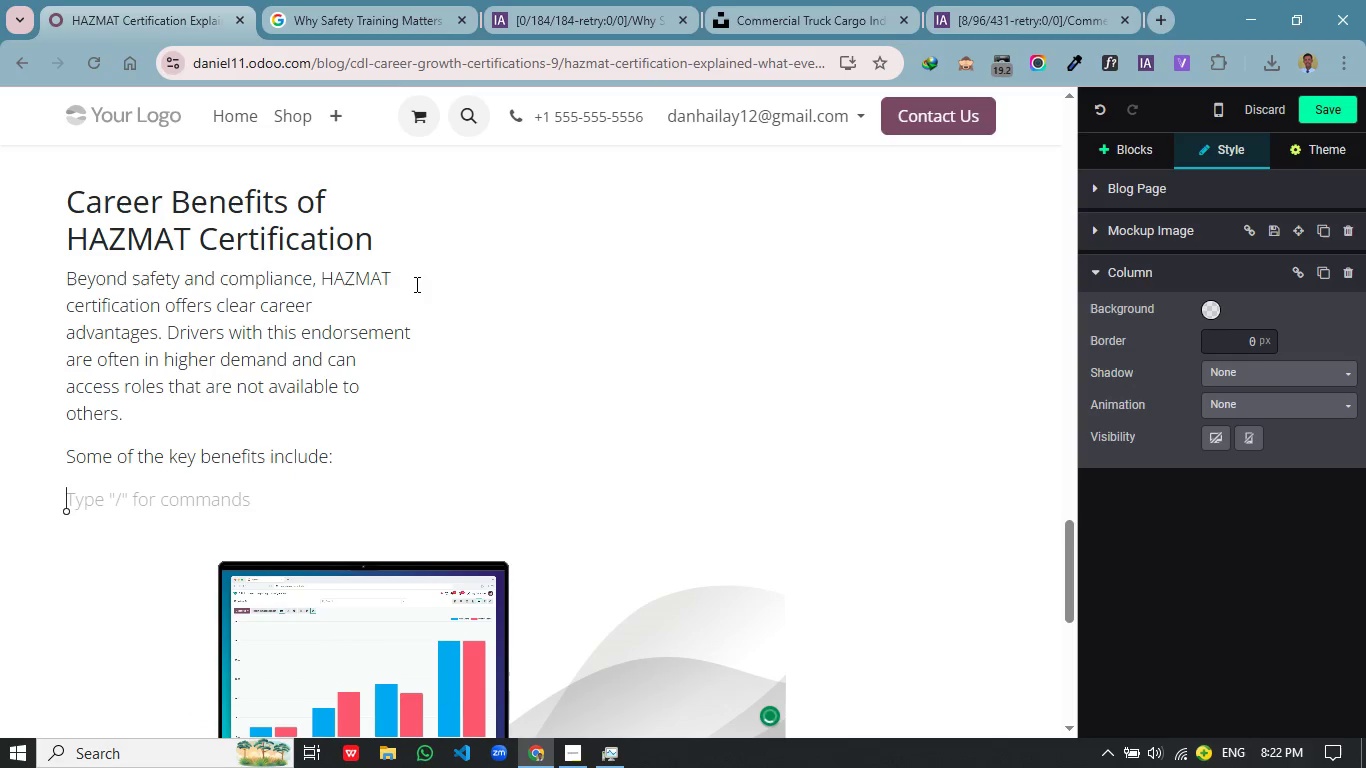 
 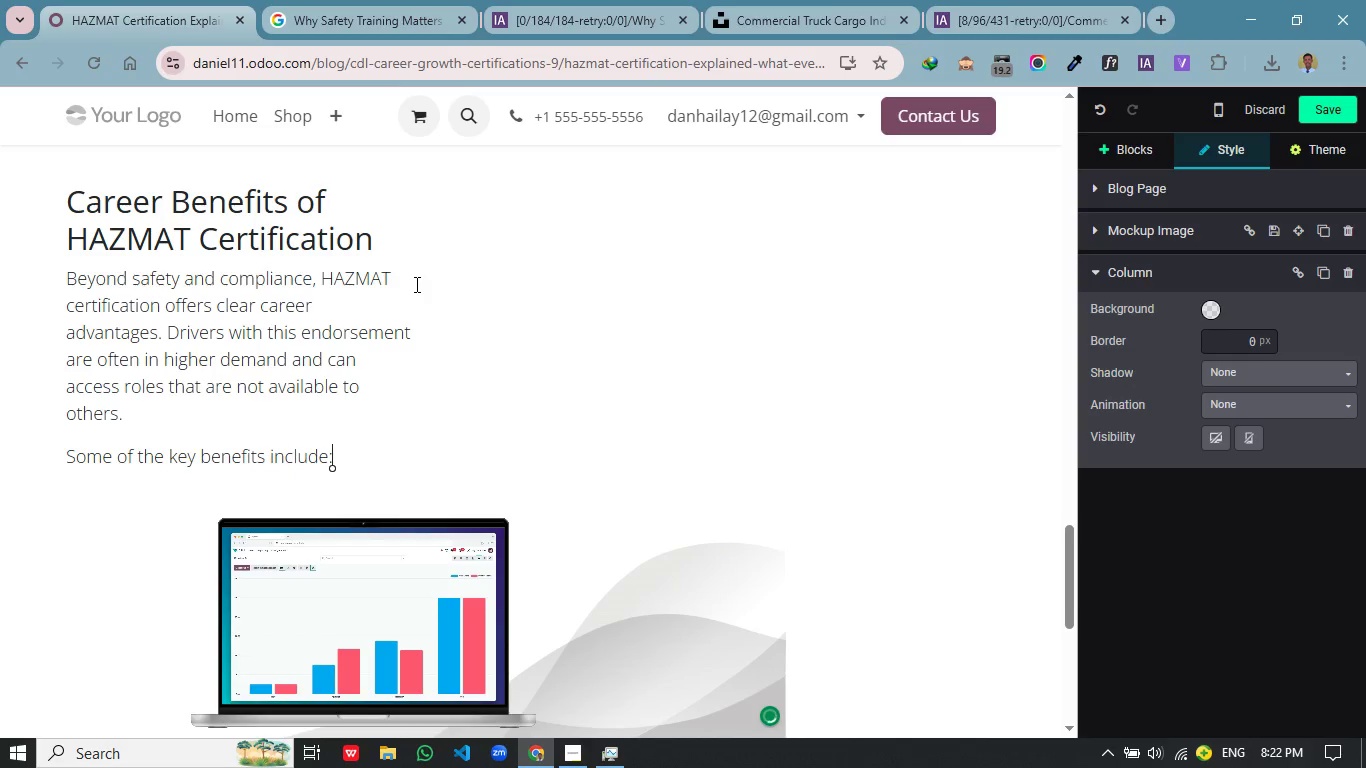 
key(Enter)
 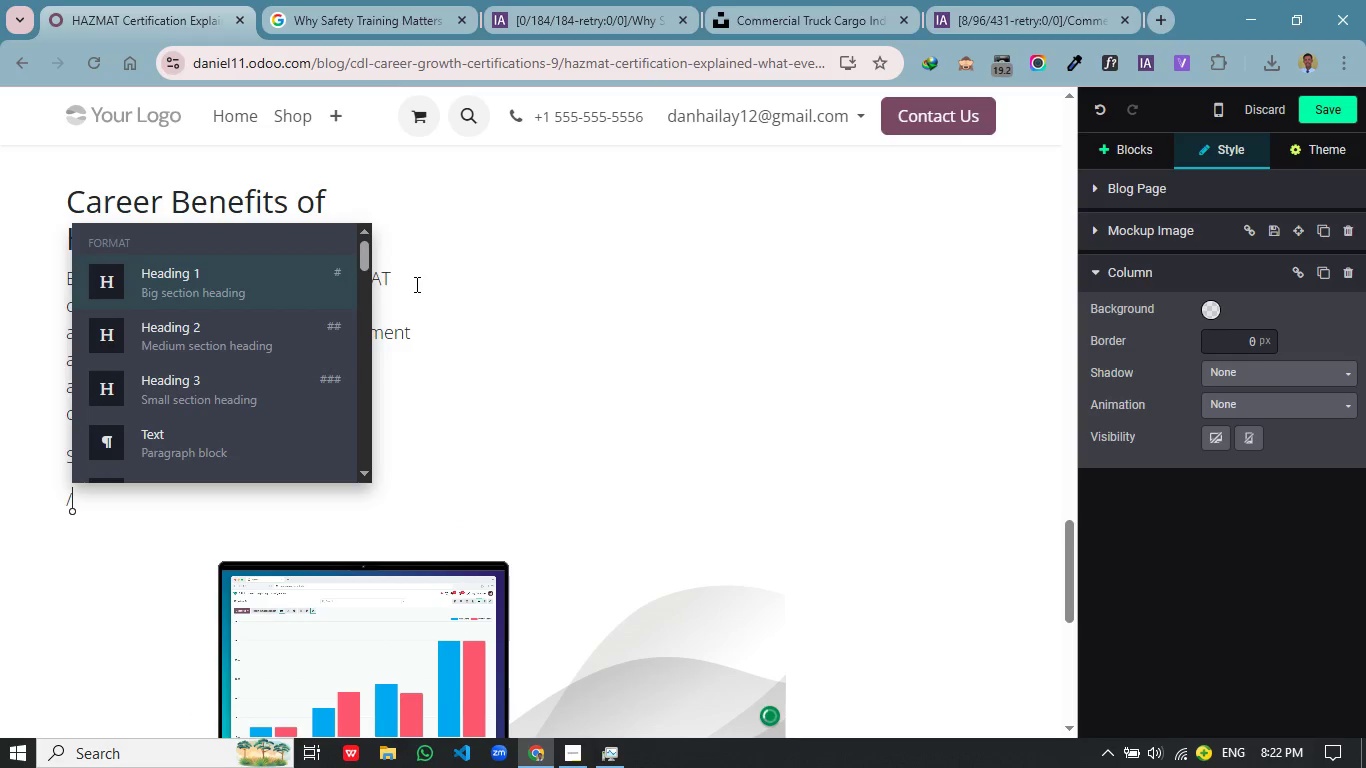 
key(B)
 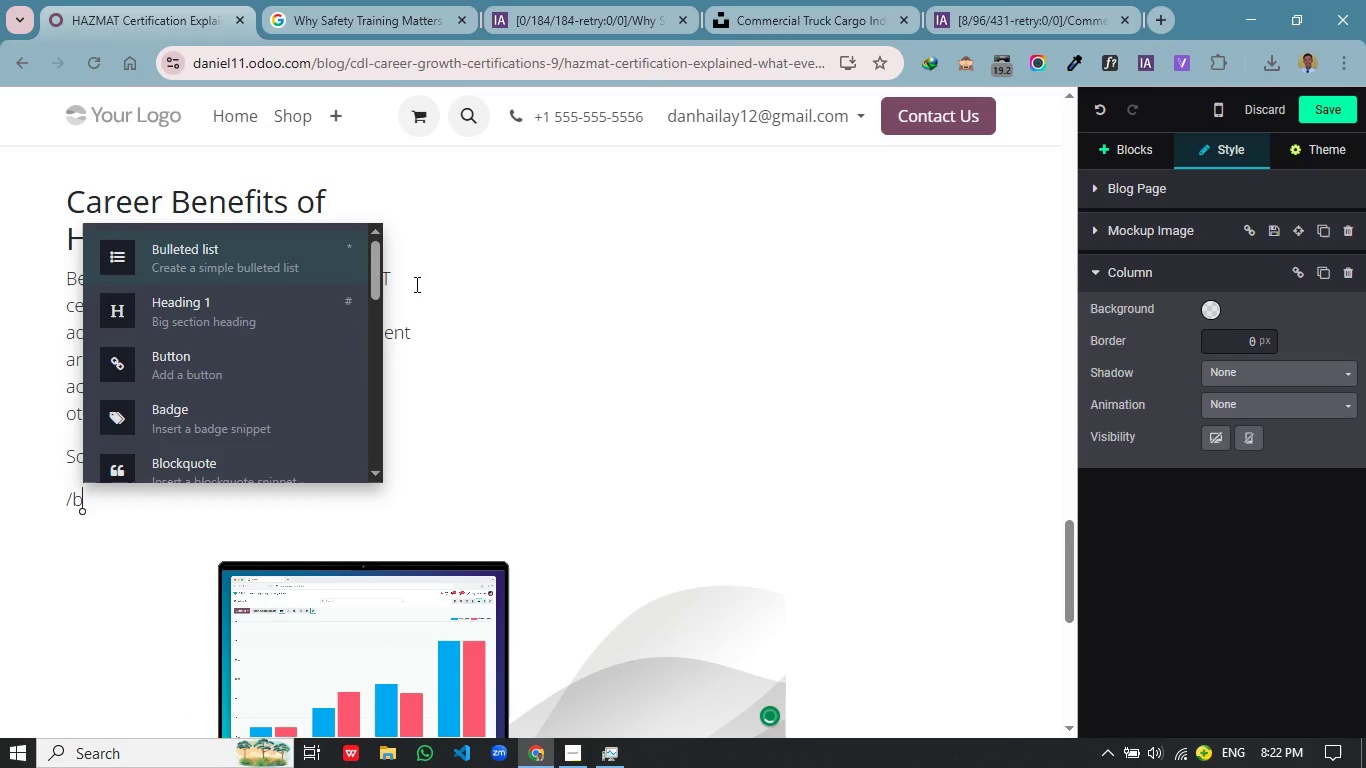 
key(Enter)
 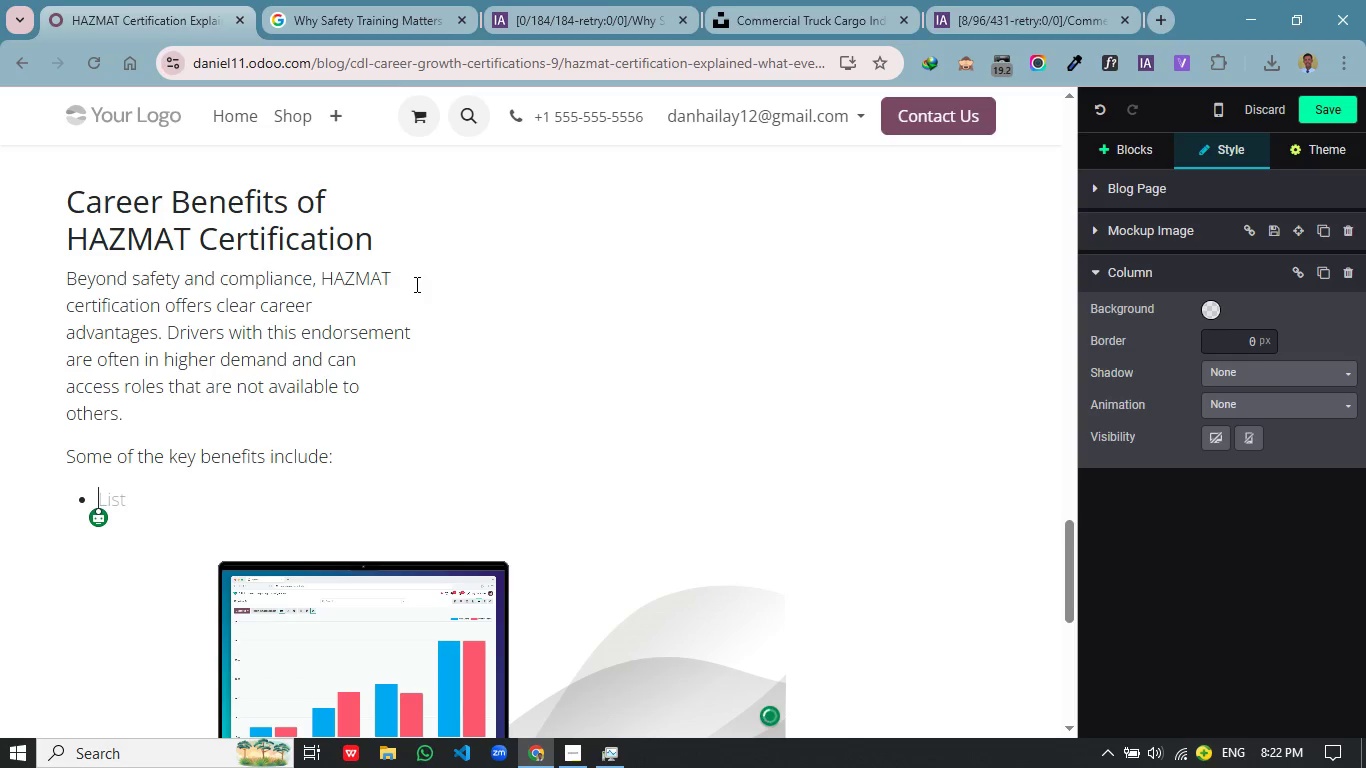 
type(Higer-paying job opportunit)
key(Backspace)
type(ties)
 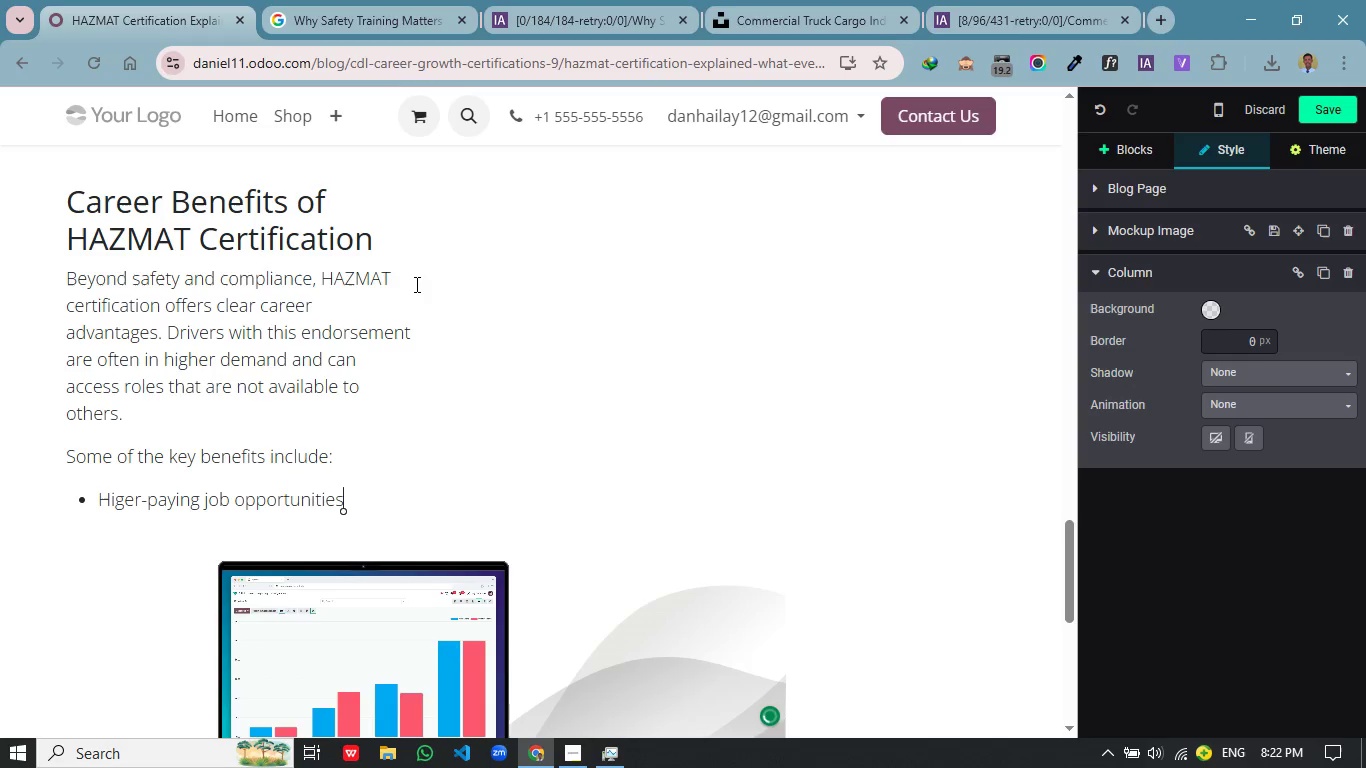 
key(Enter)
 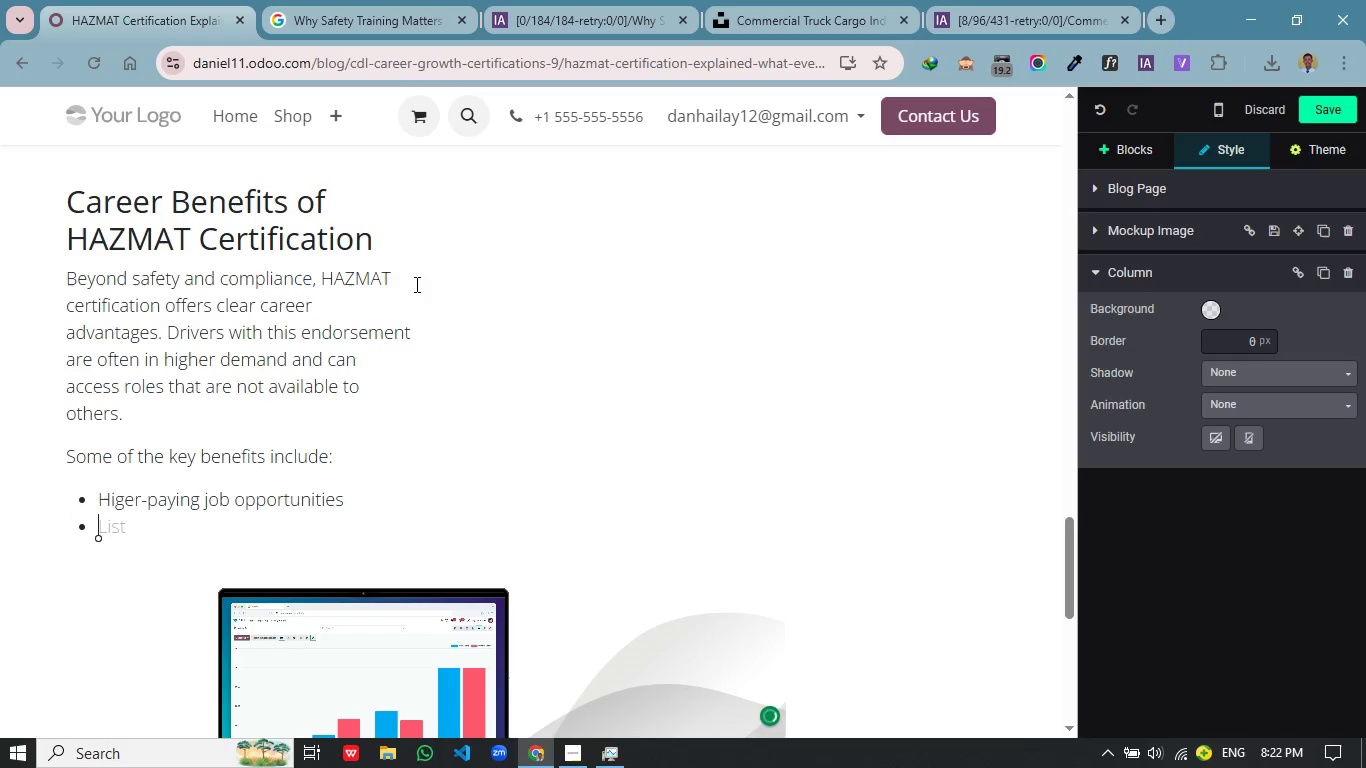 
type(Increased job ecurity)
 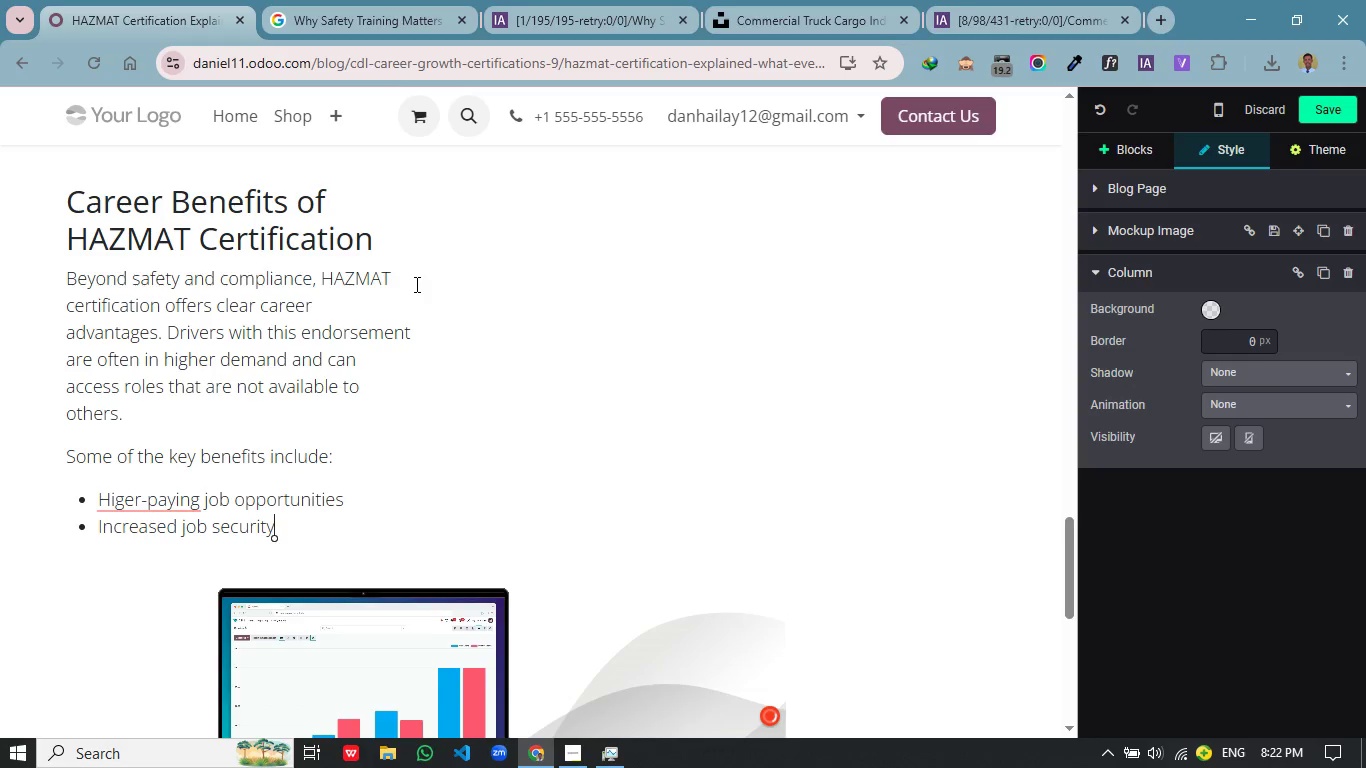 
hold_key(key=S, duration=4.5)
 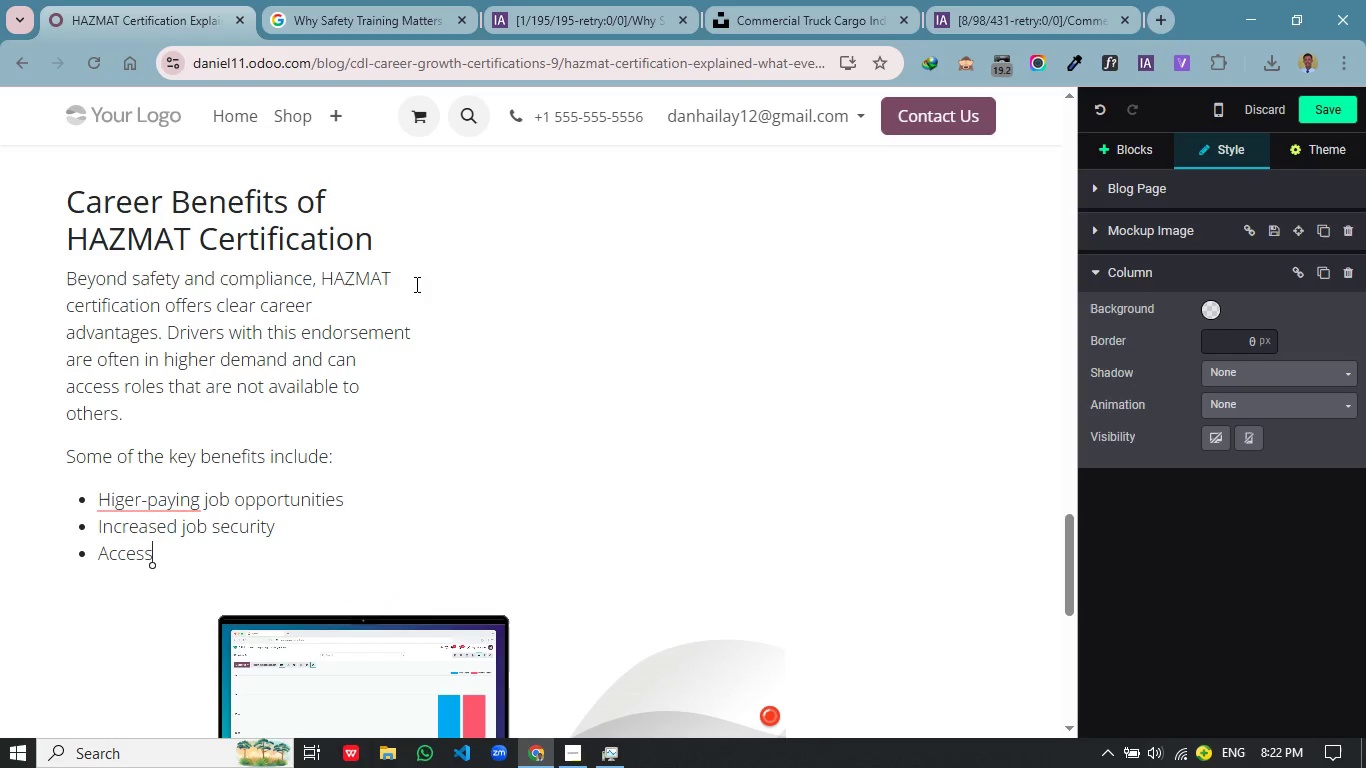 
key(Enter)
 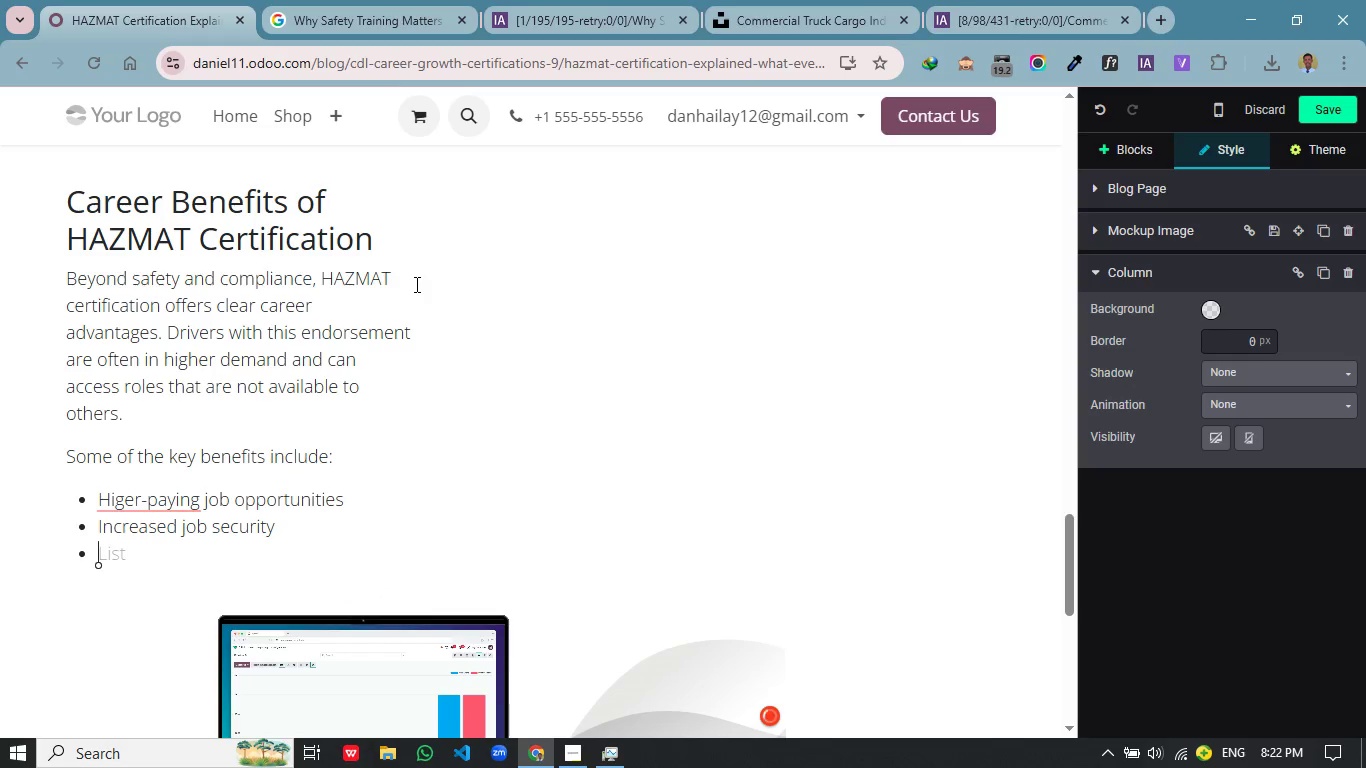 
type(Acces to specialized freight)
 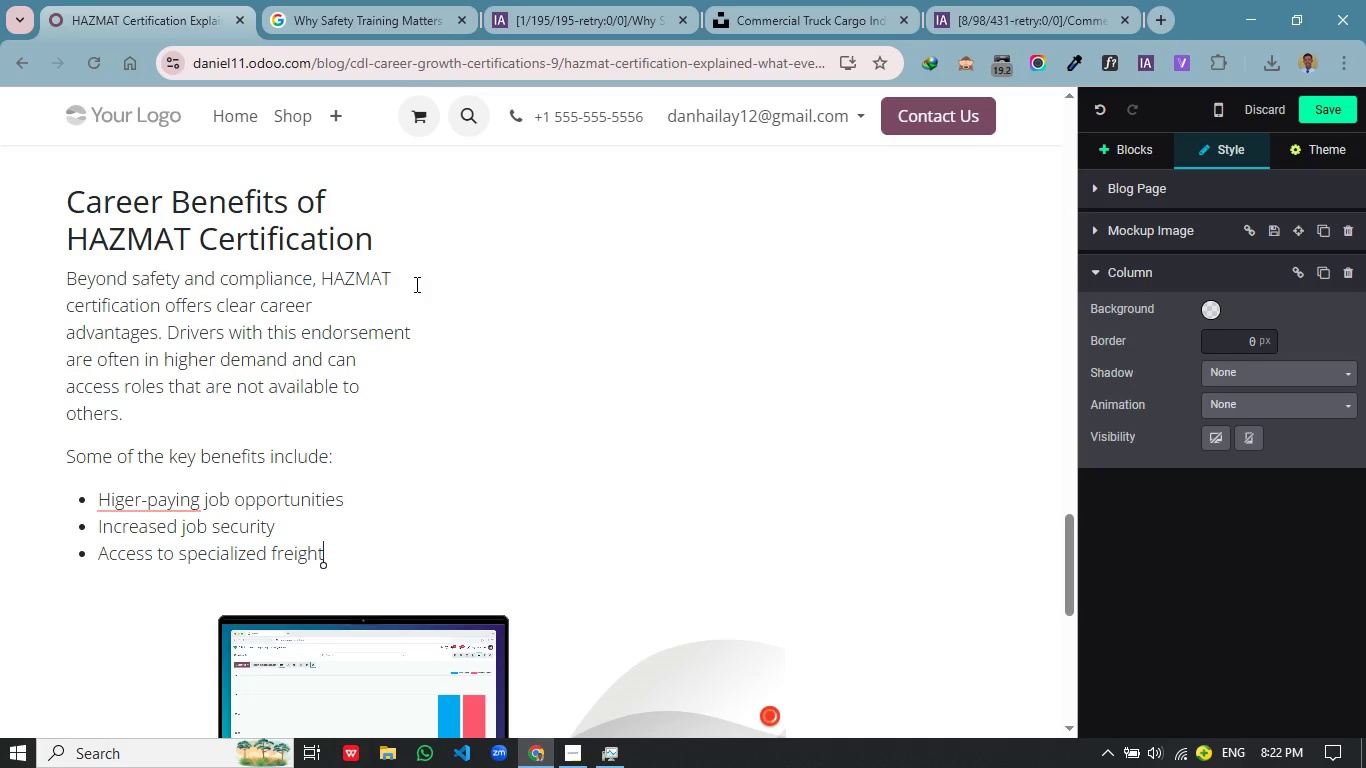 
key(Enter)
 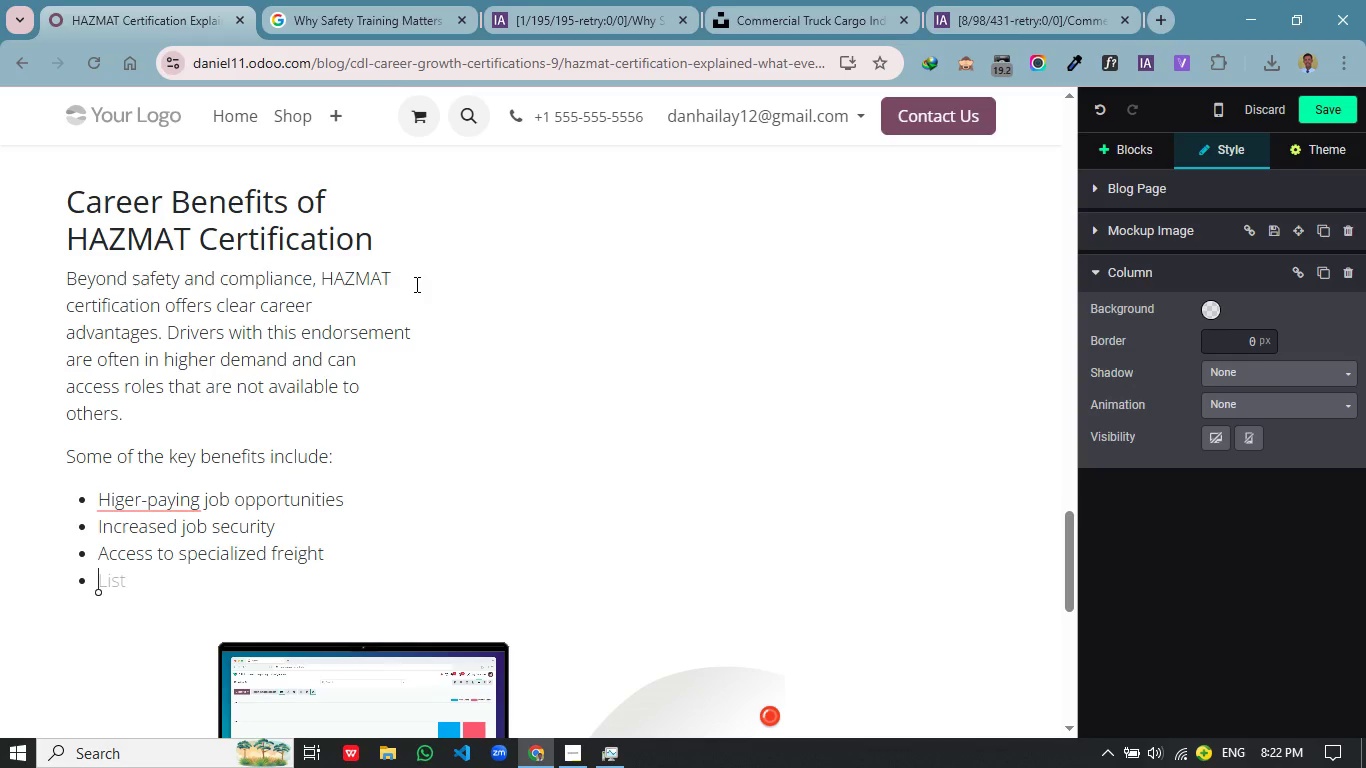 
type(Gratr career flexia)
key(Backspace)
type(bility)
 